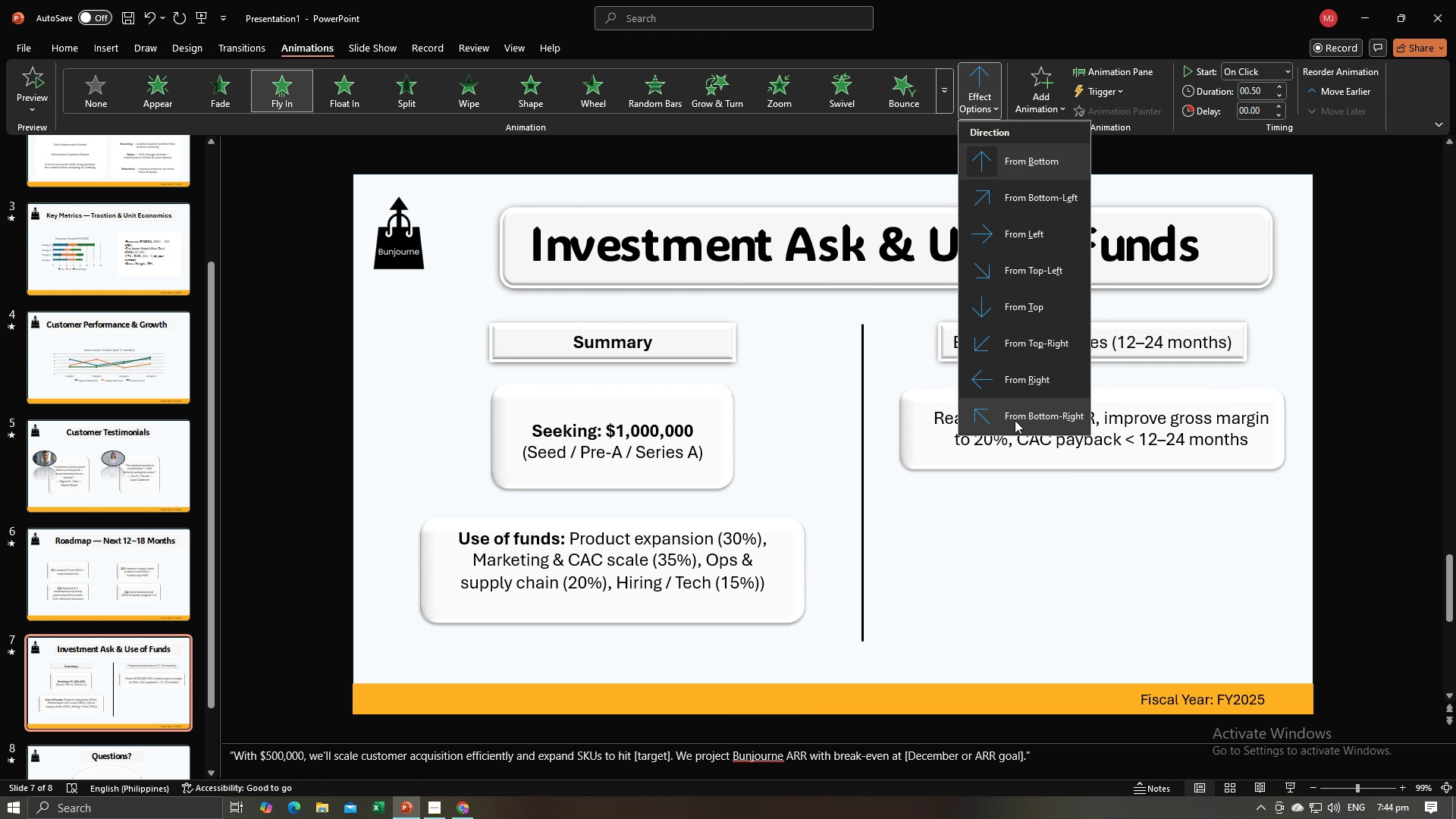 
left_click([1015, 420])
 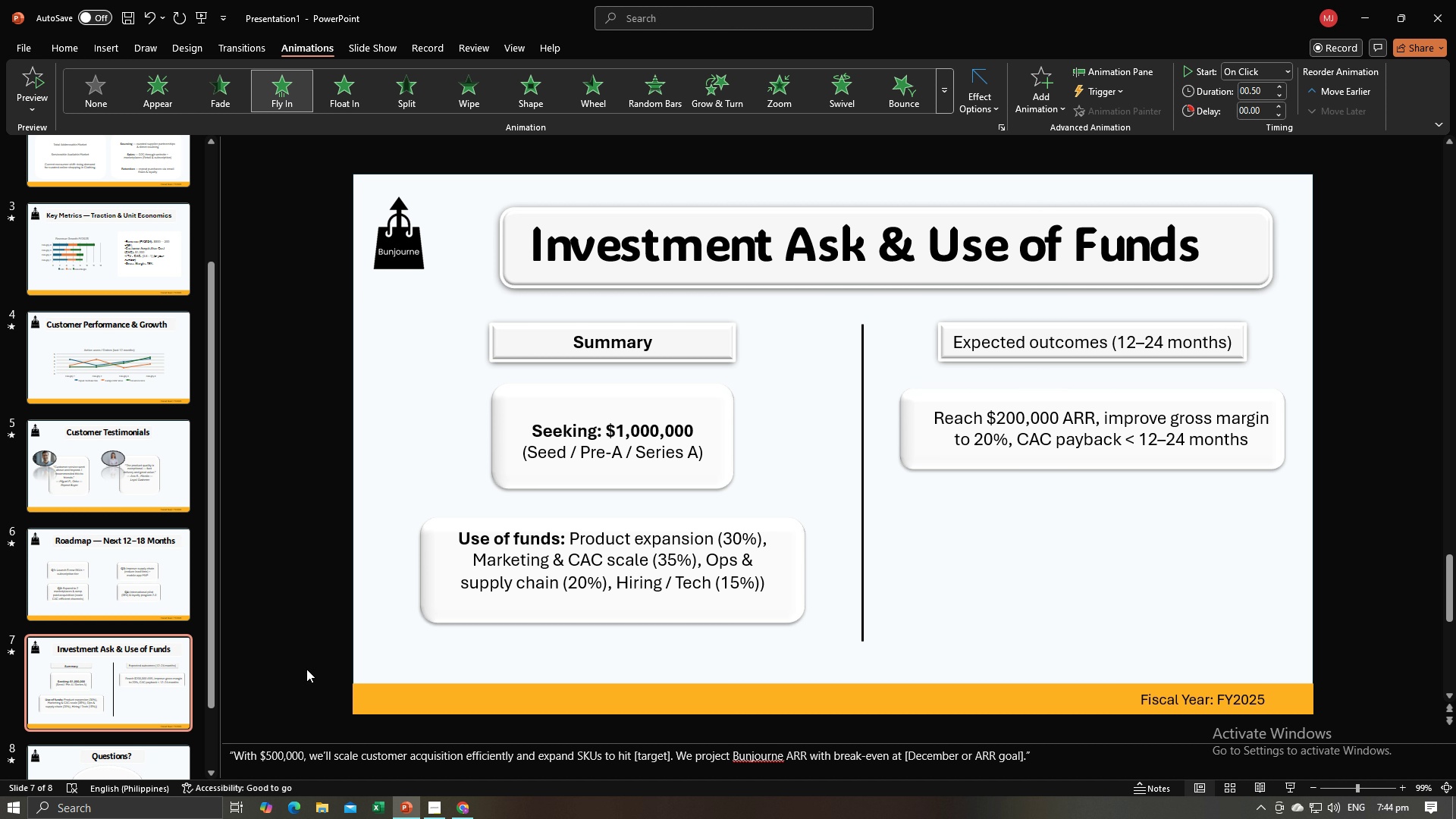 
scroll: coordinate [172, 709], scroll_direction: down, amount: 2.0
 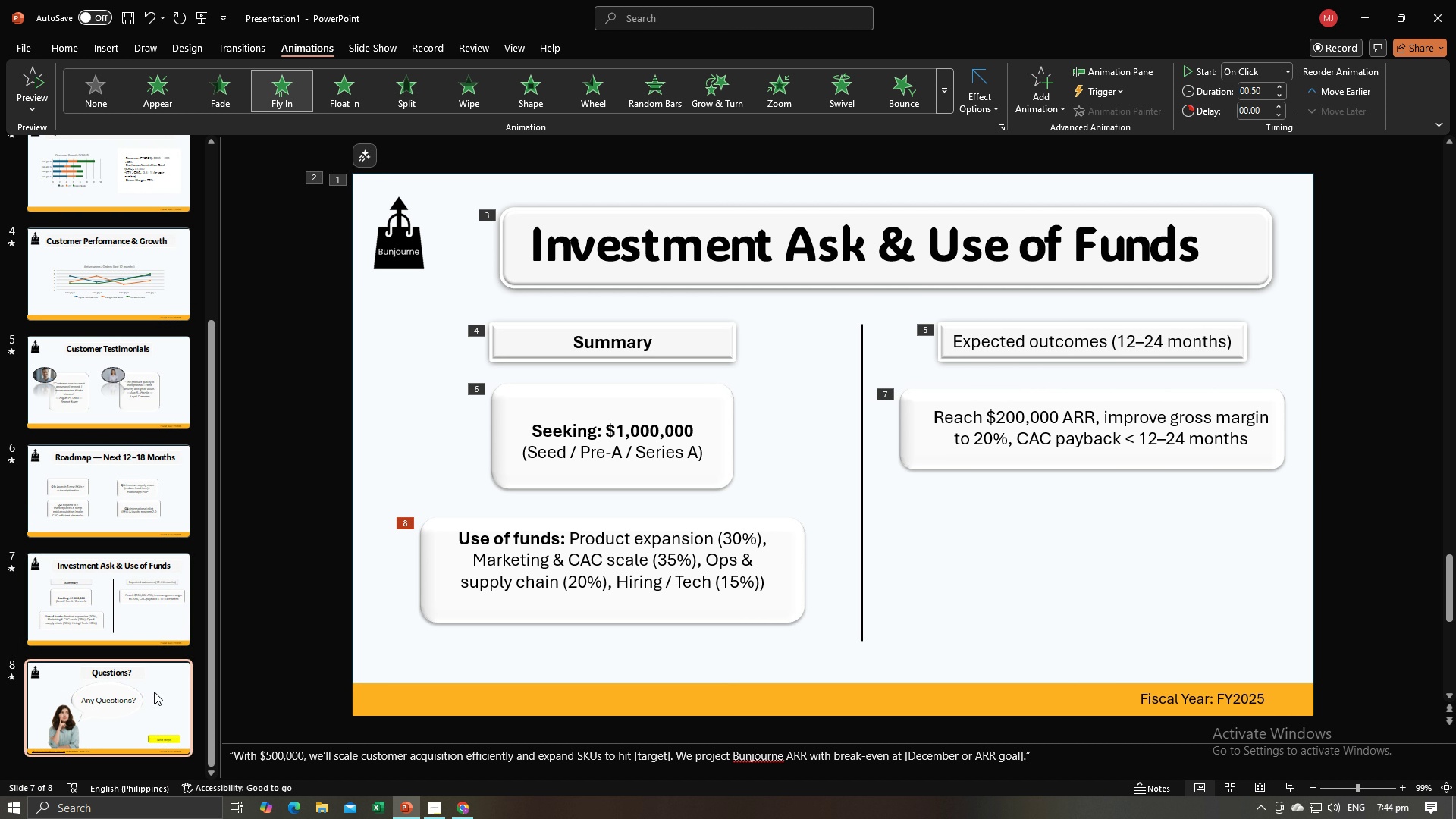 
left_click([154, 692])
 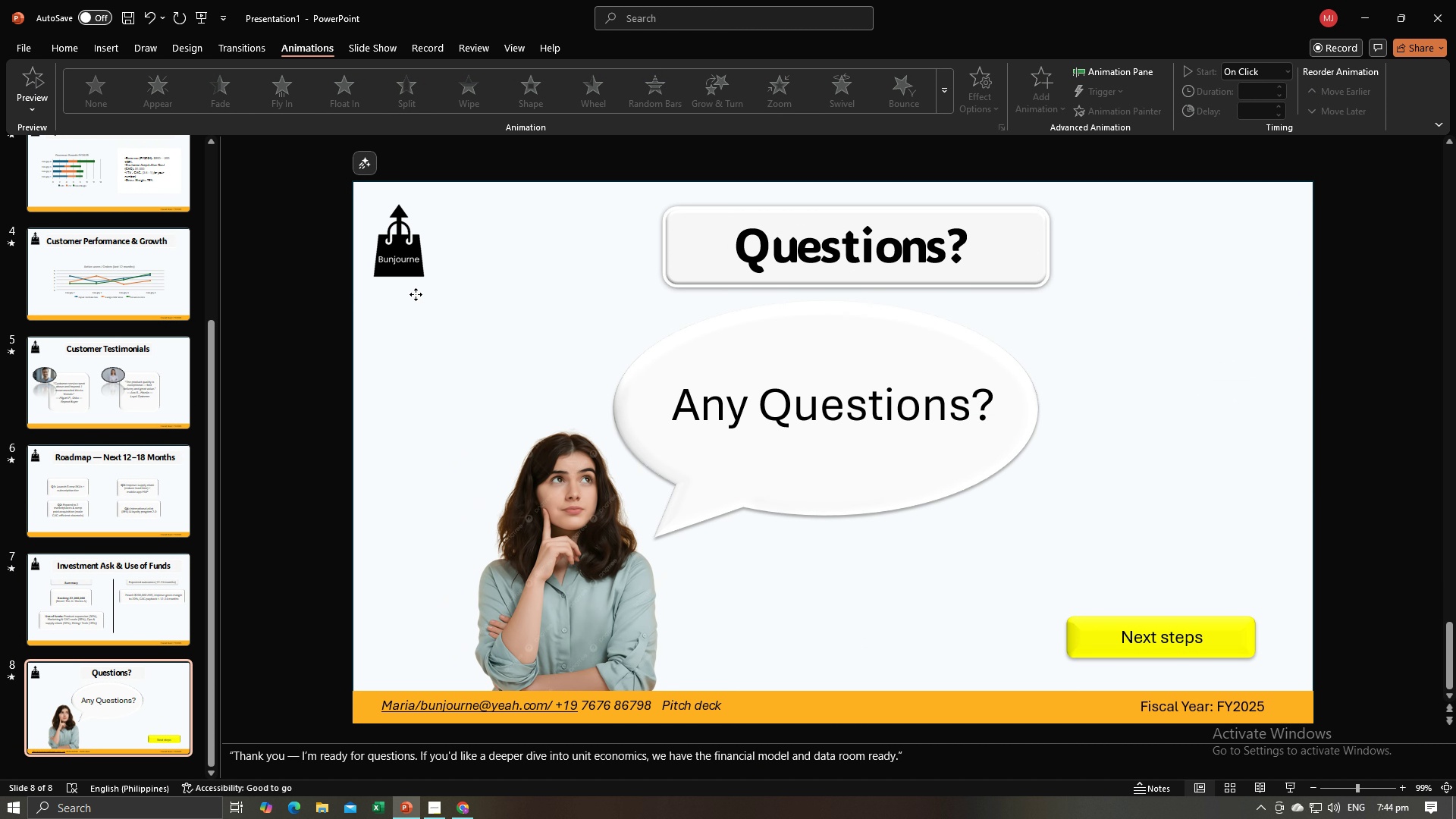 
left_click([416, 294])
 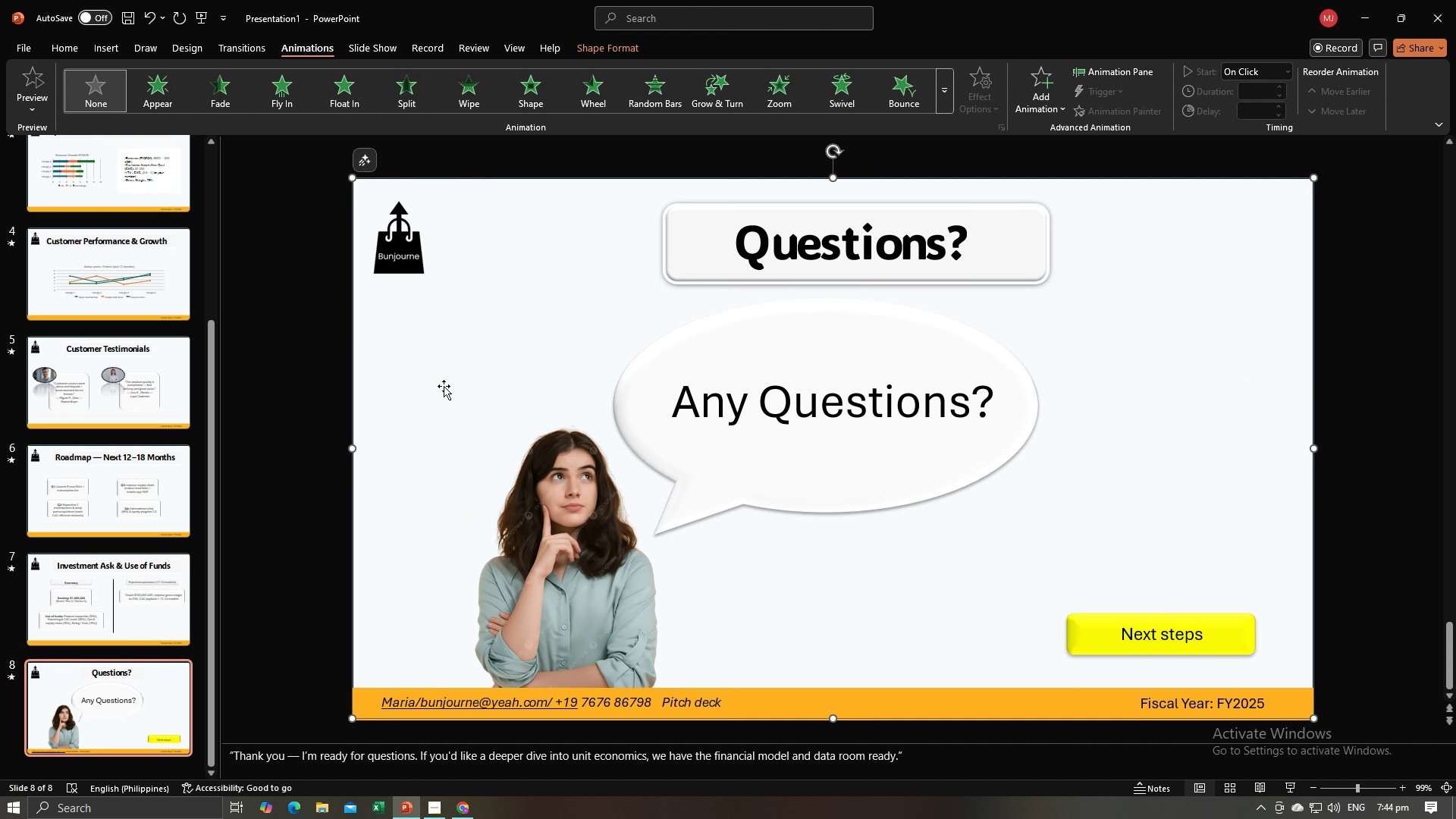 
left_click([444, 386])
 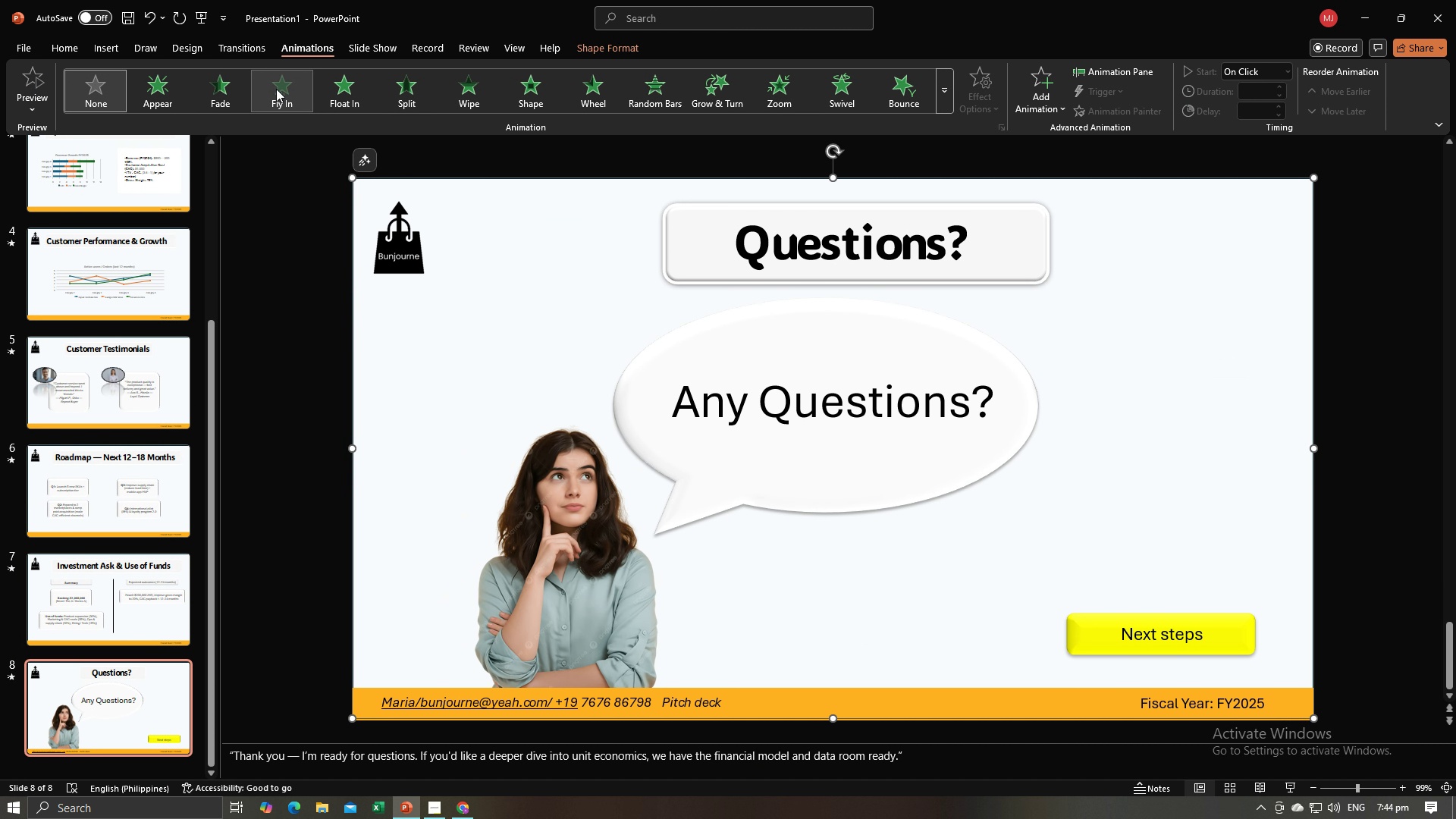 
left_click([276, 89])
 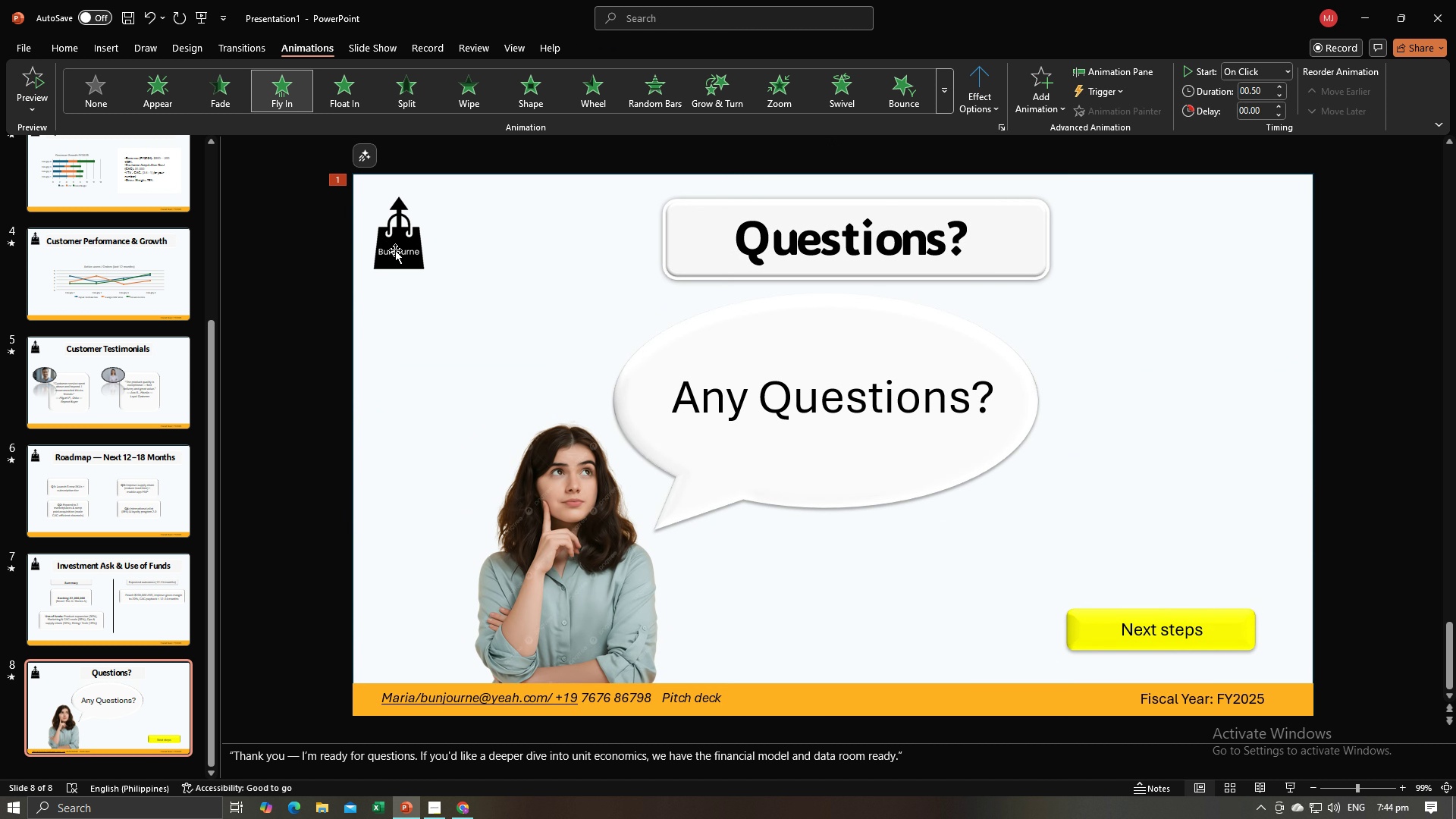 
double_click([395, 250])
 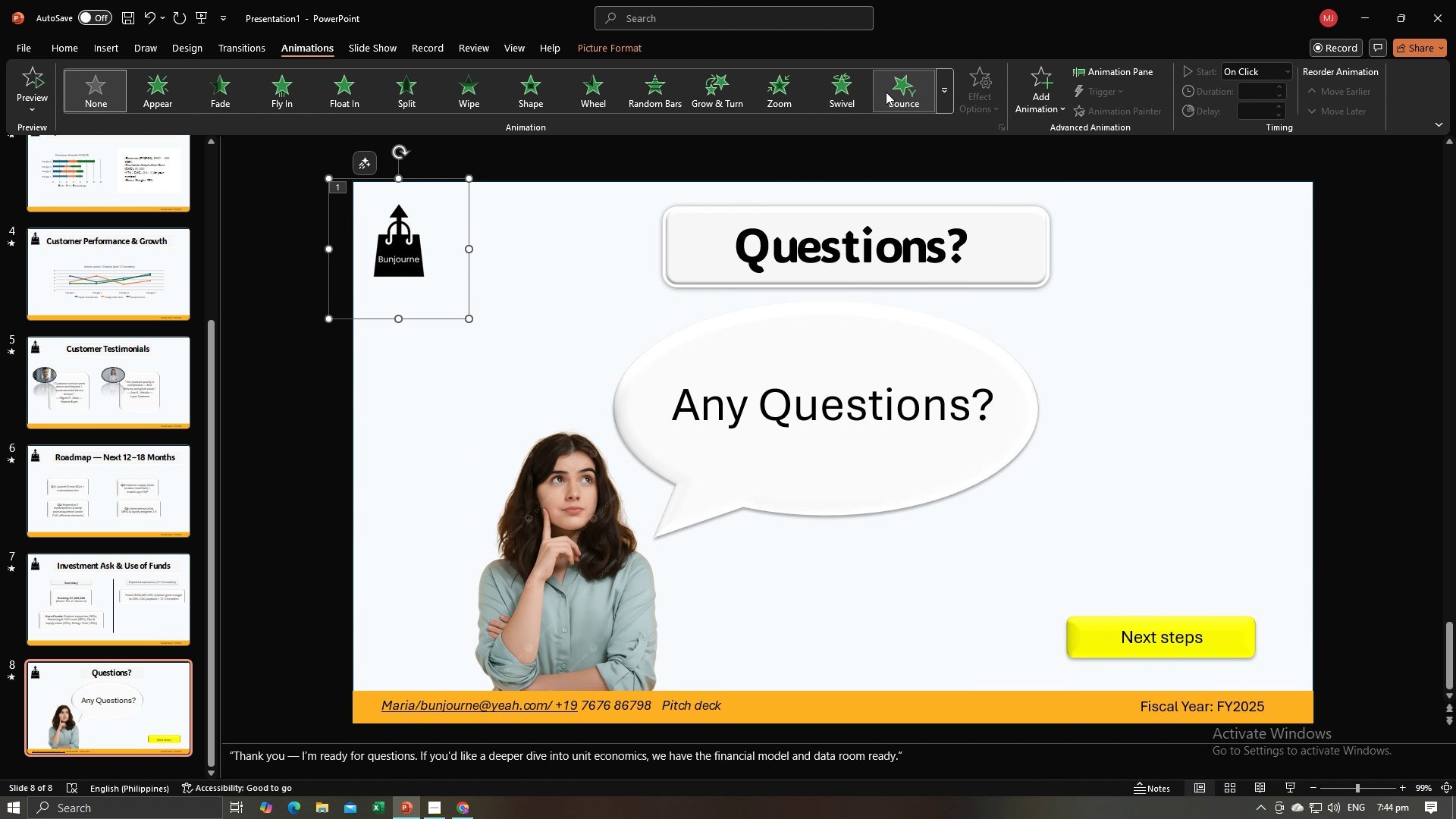 
left_click([886, 92])
 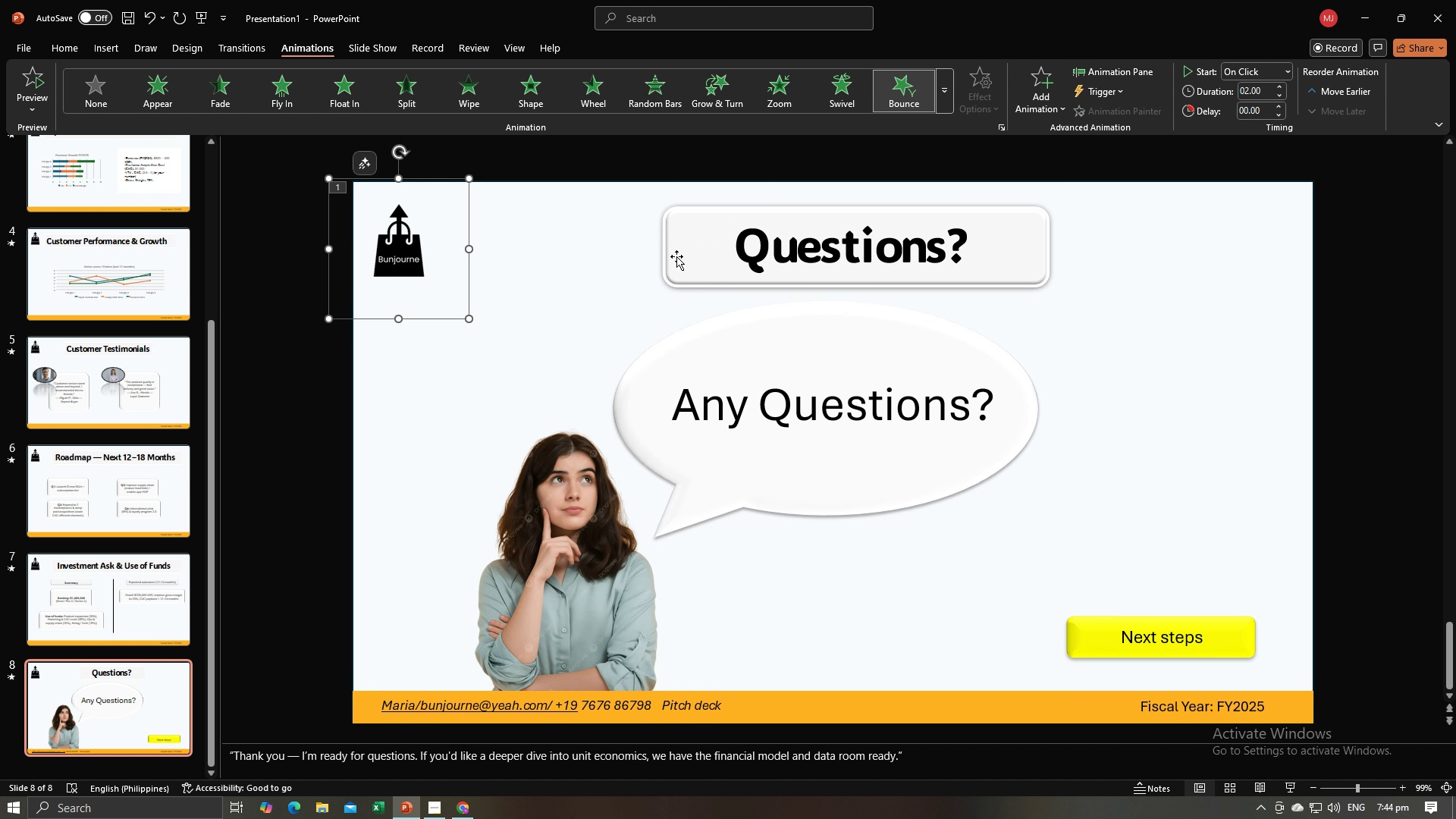 
double_click([676, 256])
 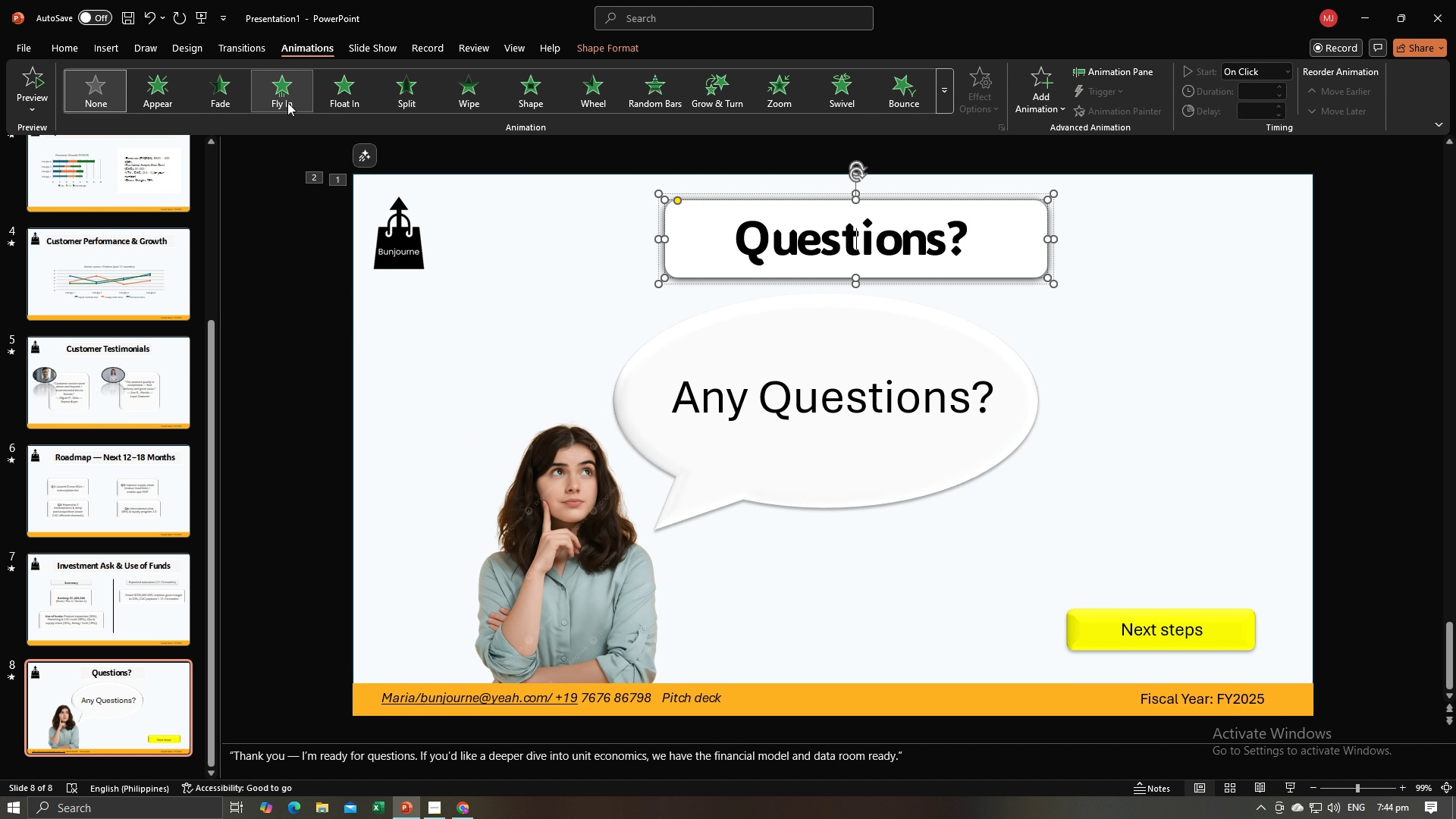 
left_click([287, 102])
 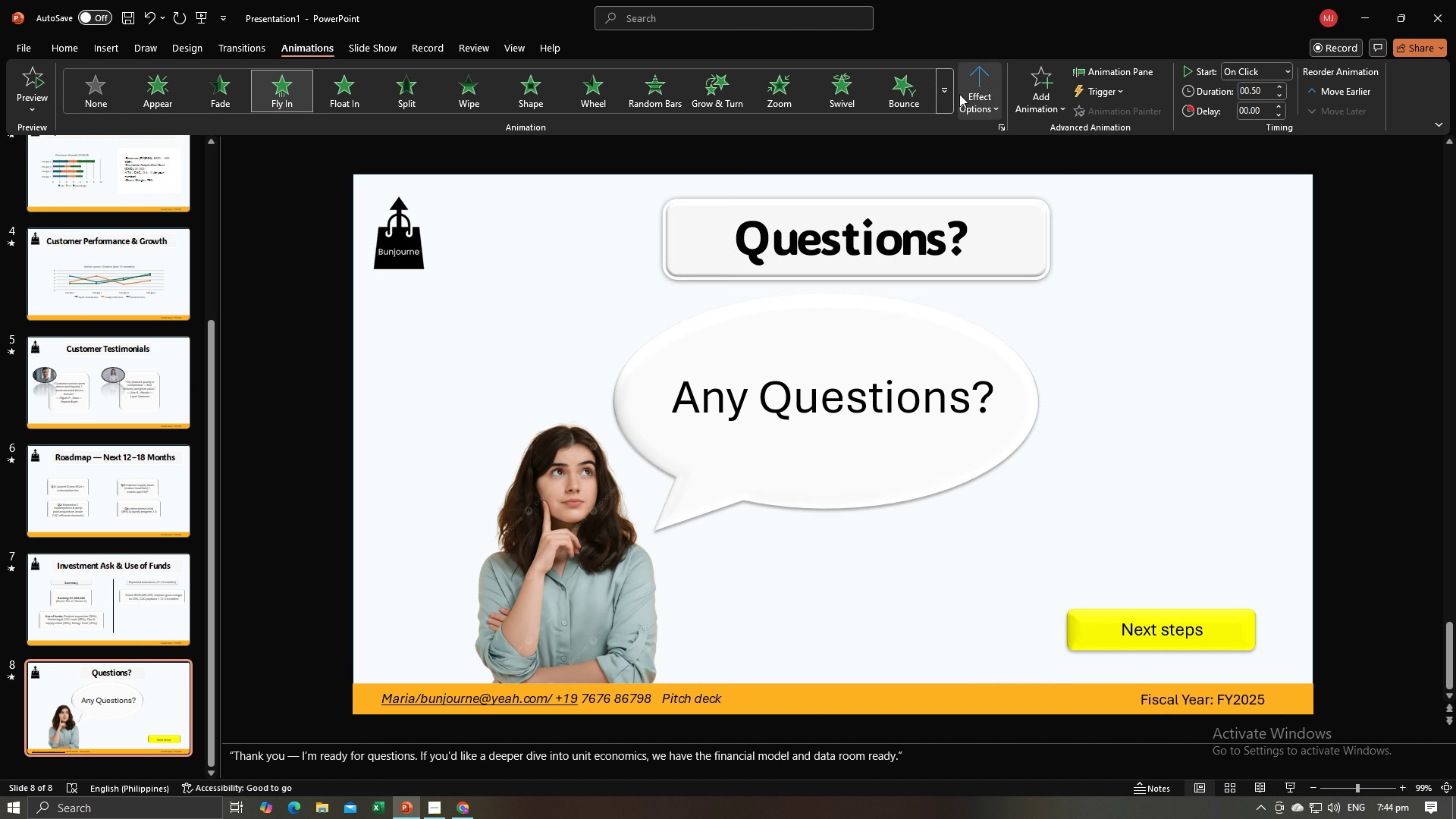 
left_click([959, 94])
 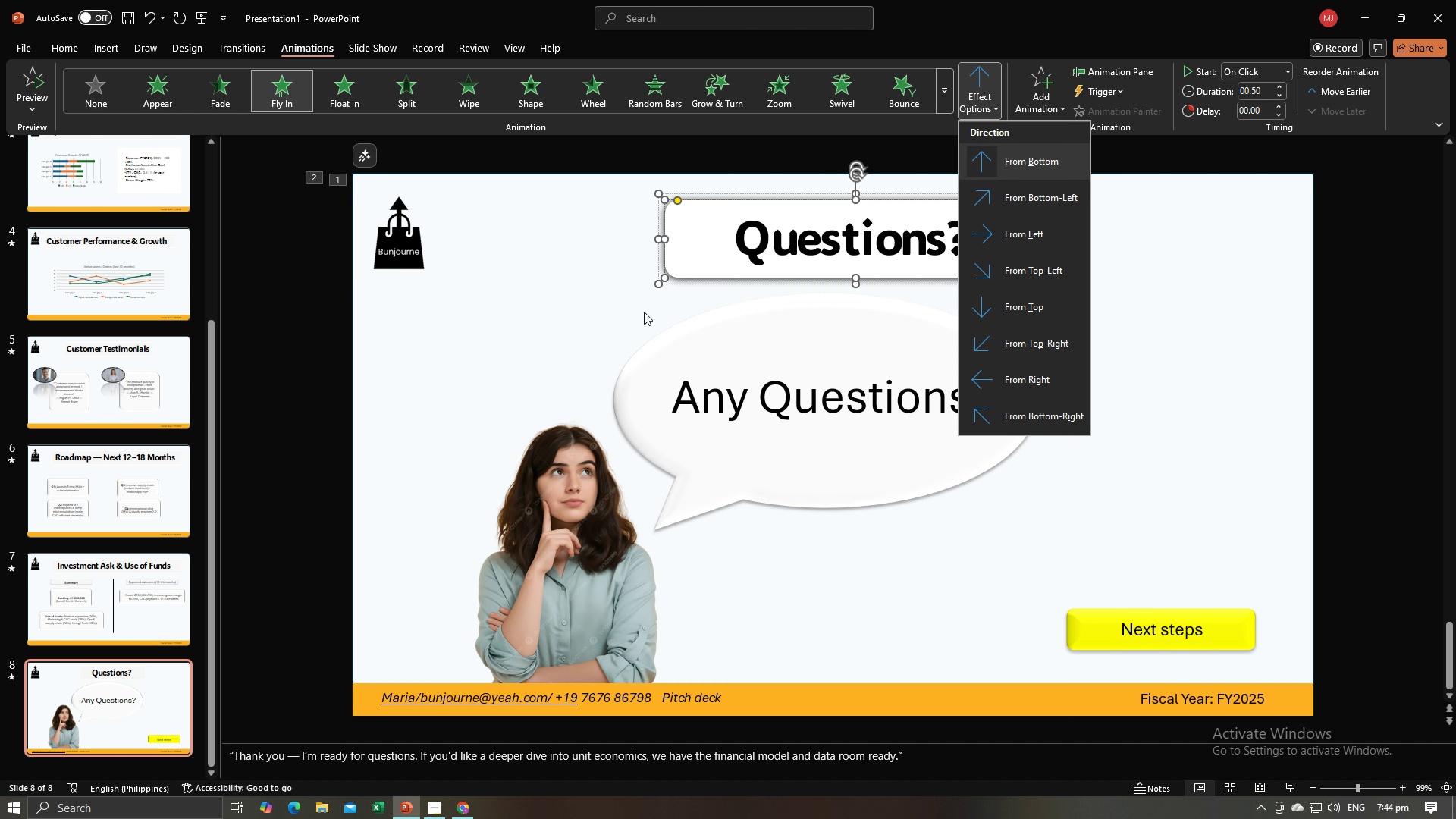 
left_click([644, 312])
 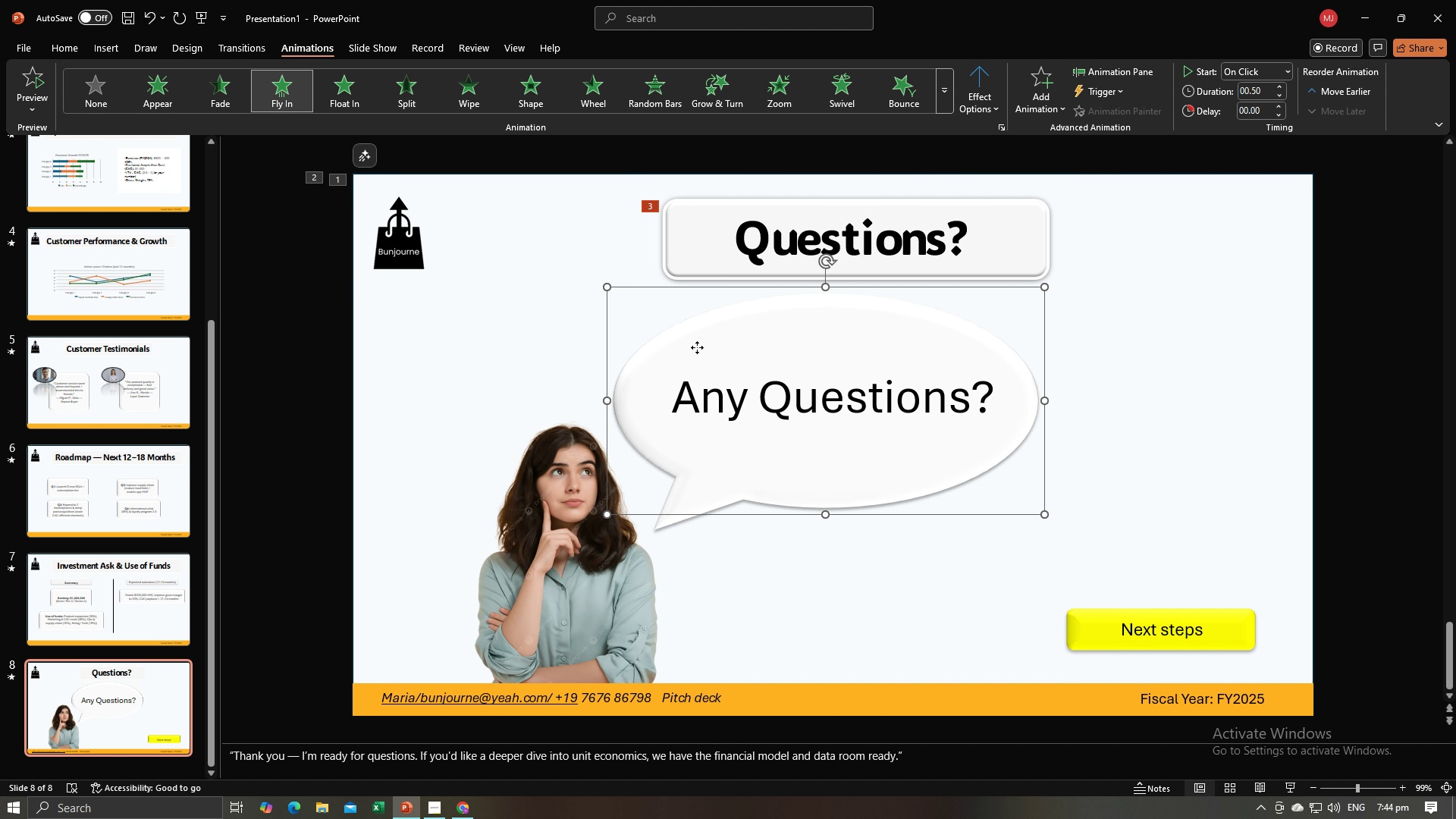 
left_click([697, 347])
 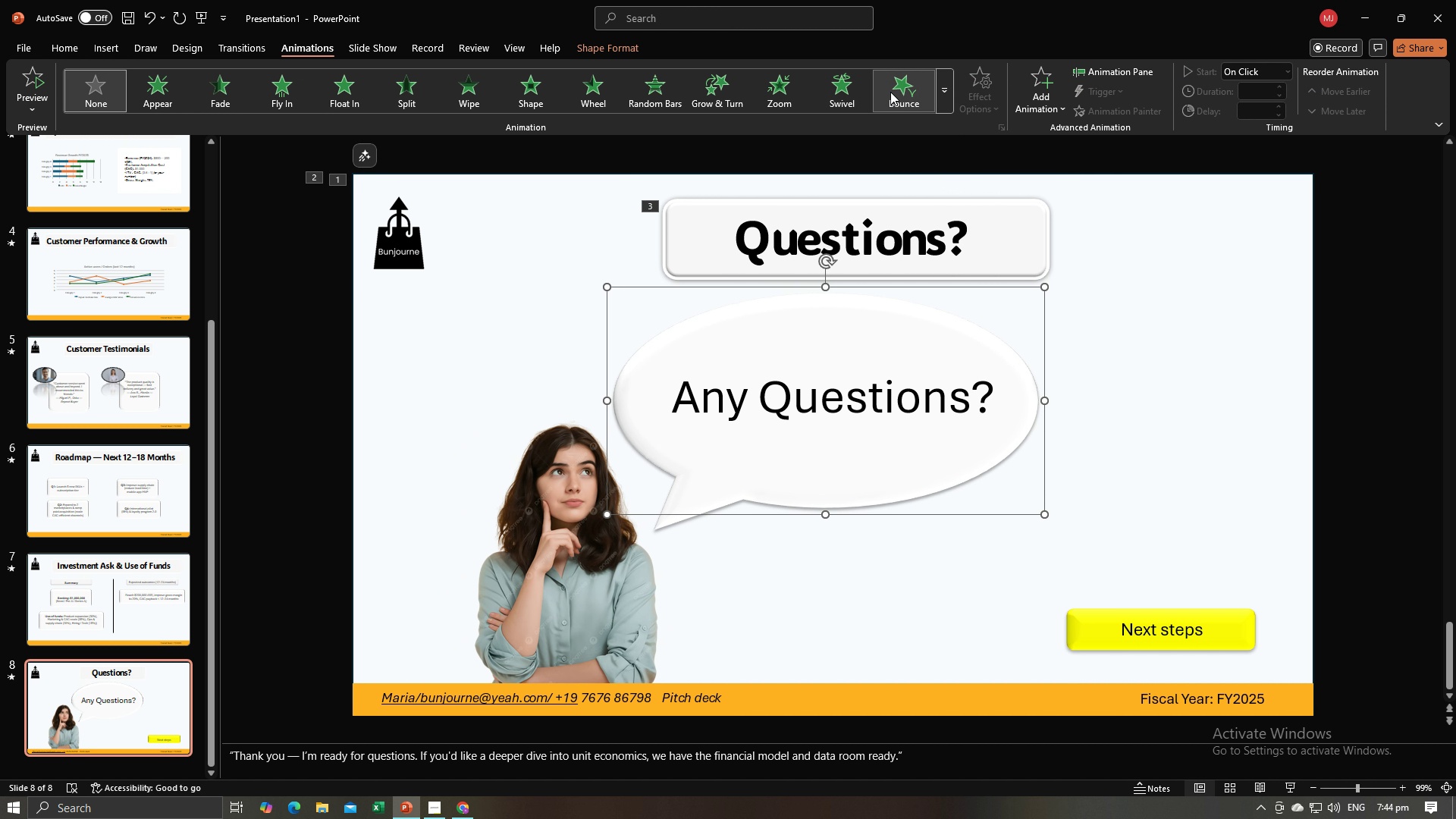 
left_click([891, 92])
 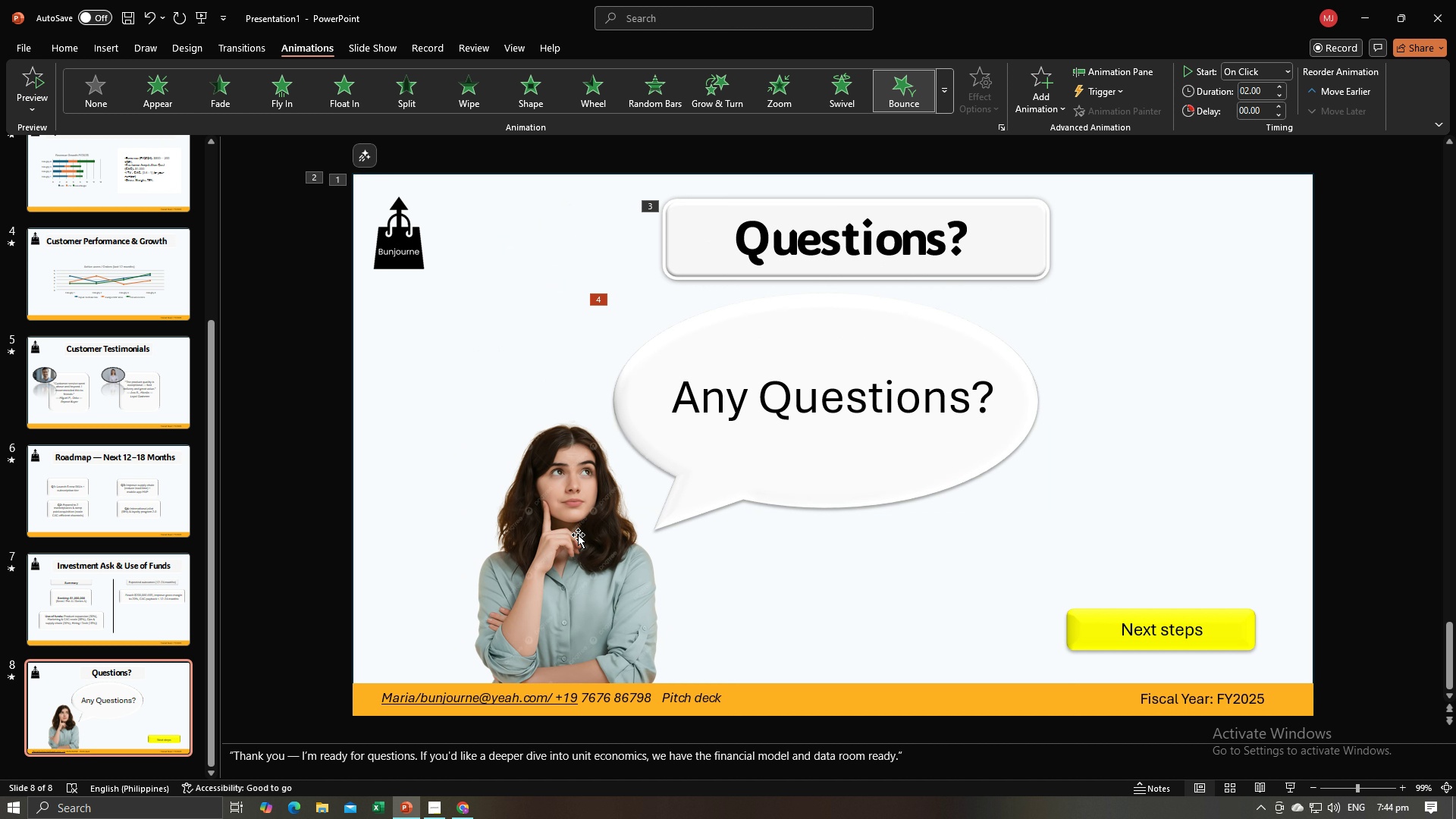 
double_click([578, 535])
 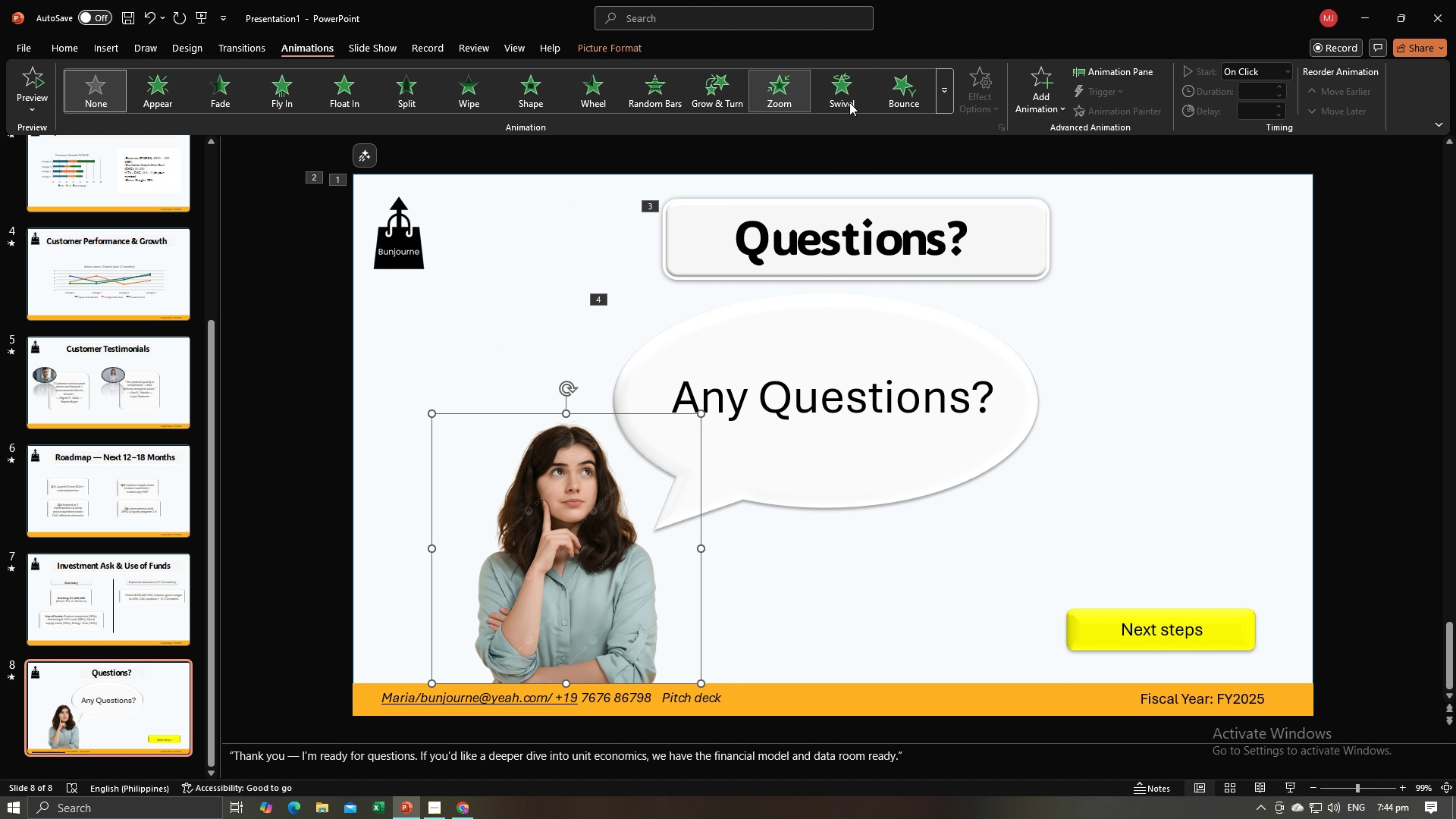 
left_click([784, 98])
 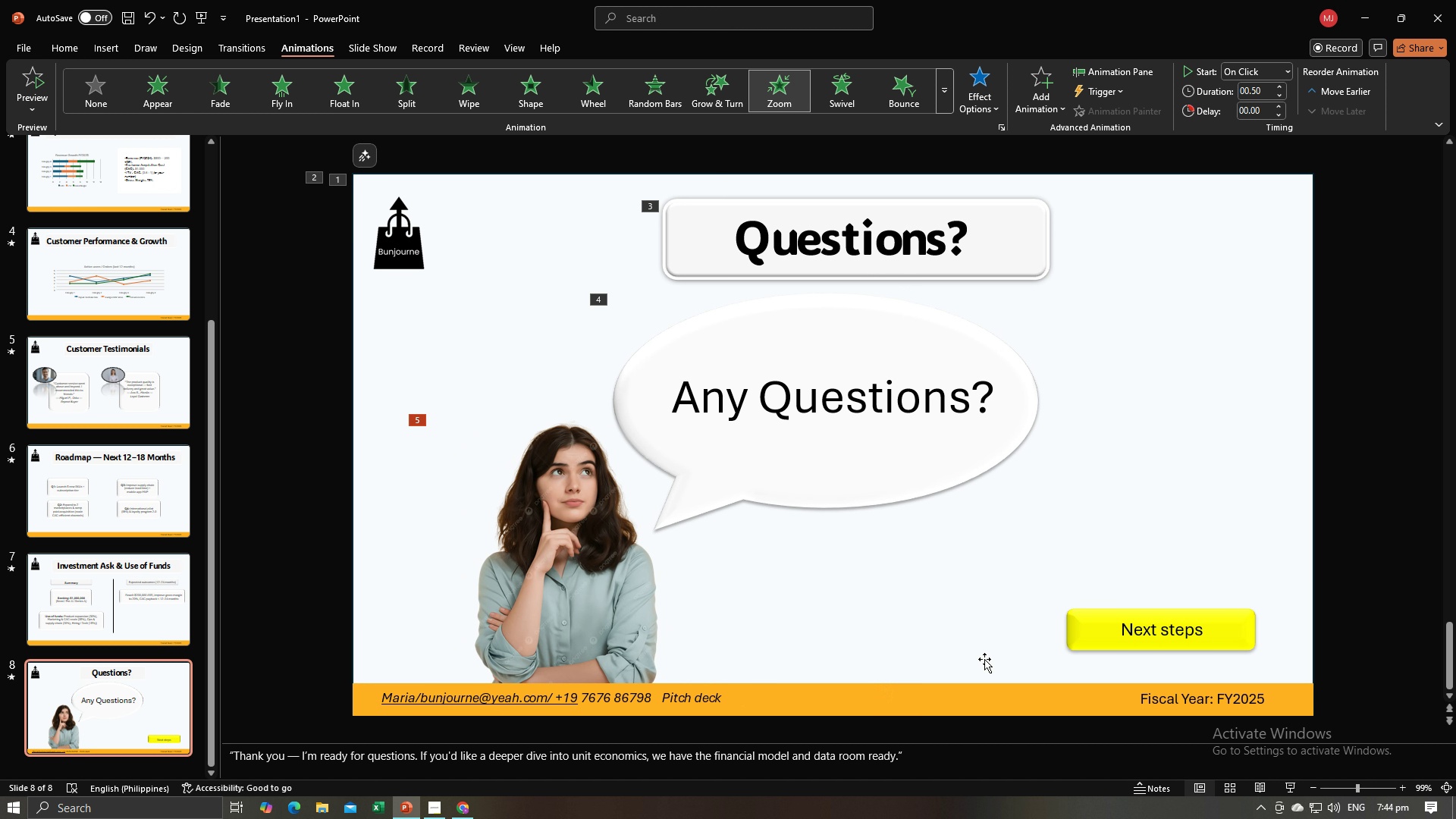 
left_click([1078, 637])
 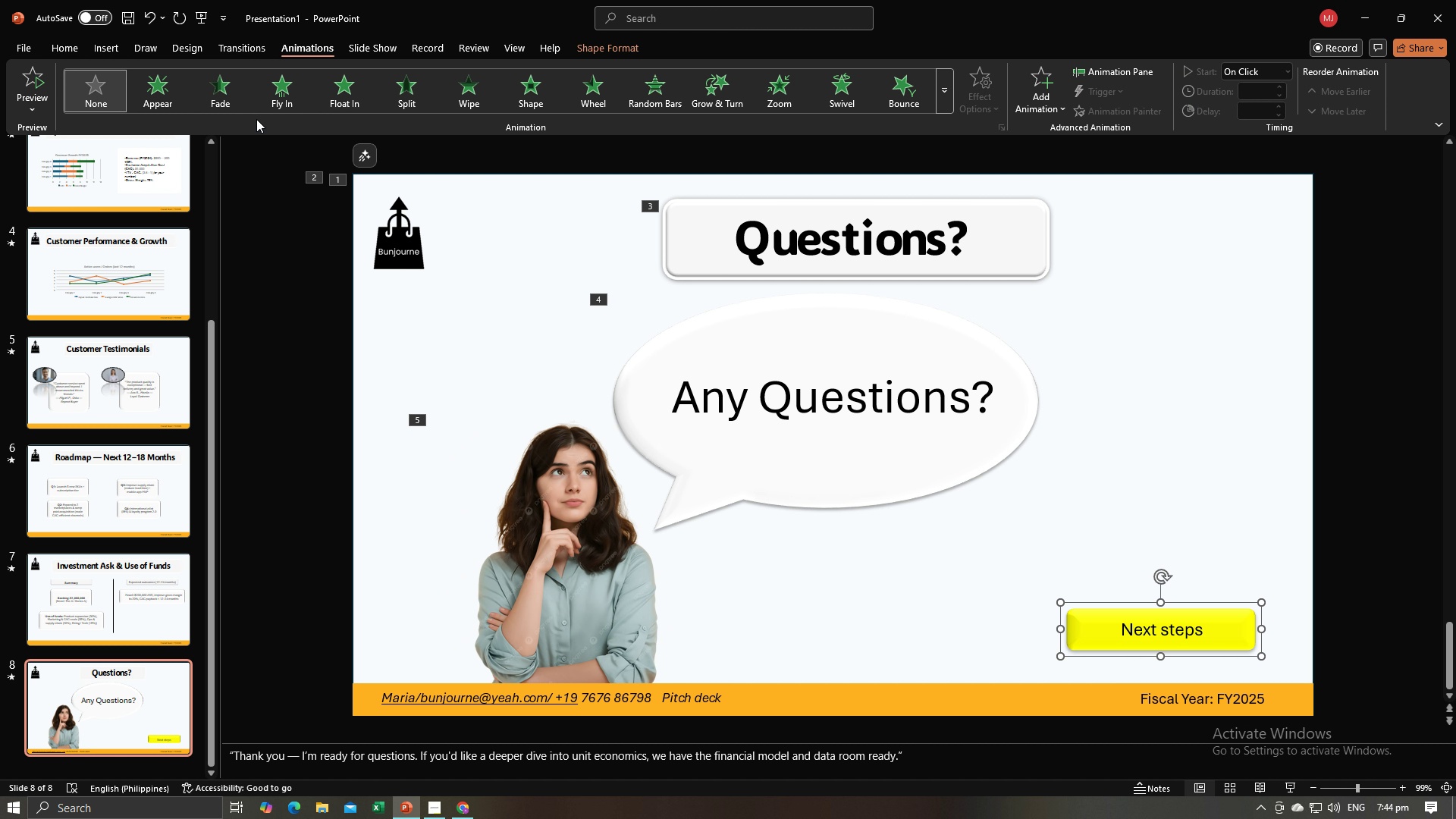 
left_click([271, 101])
 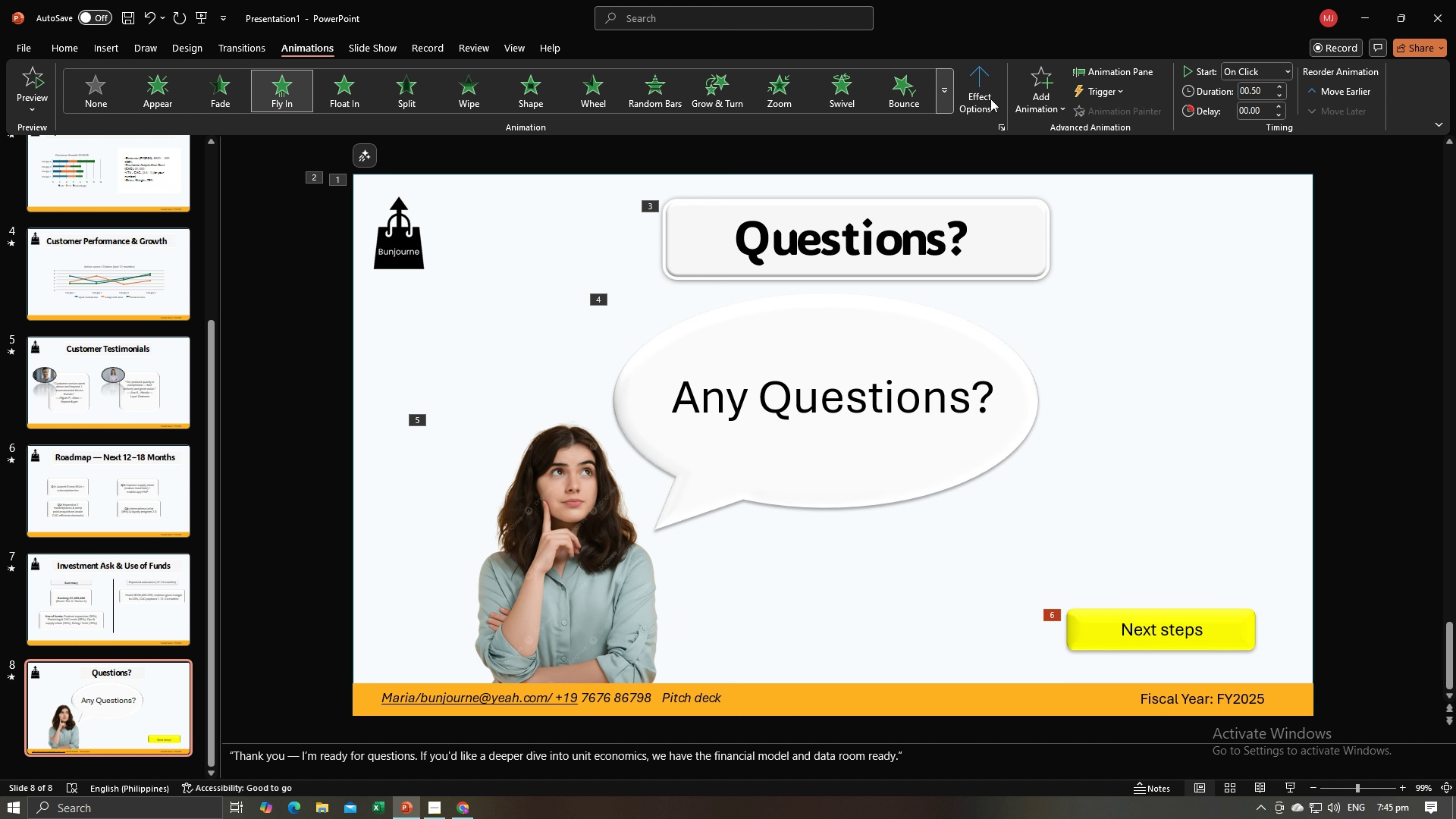 
left_click([985, 96])
 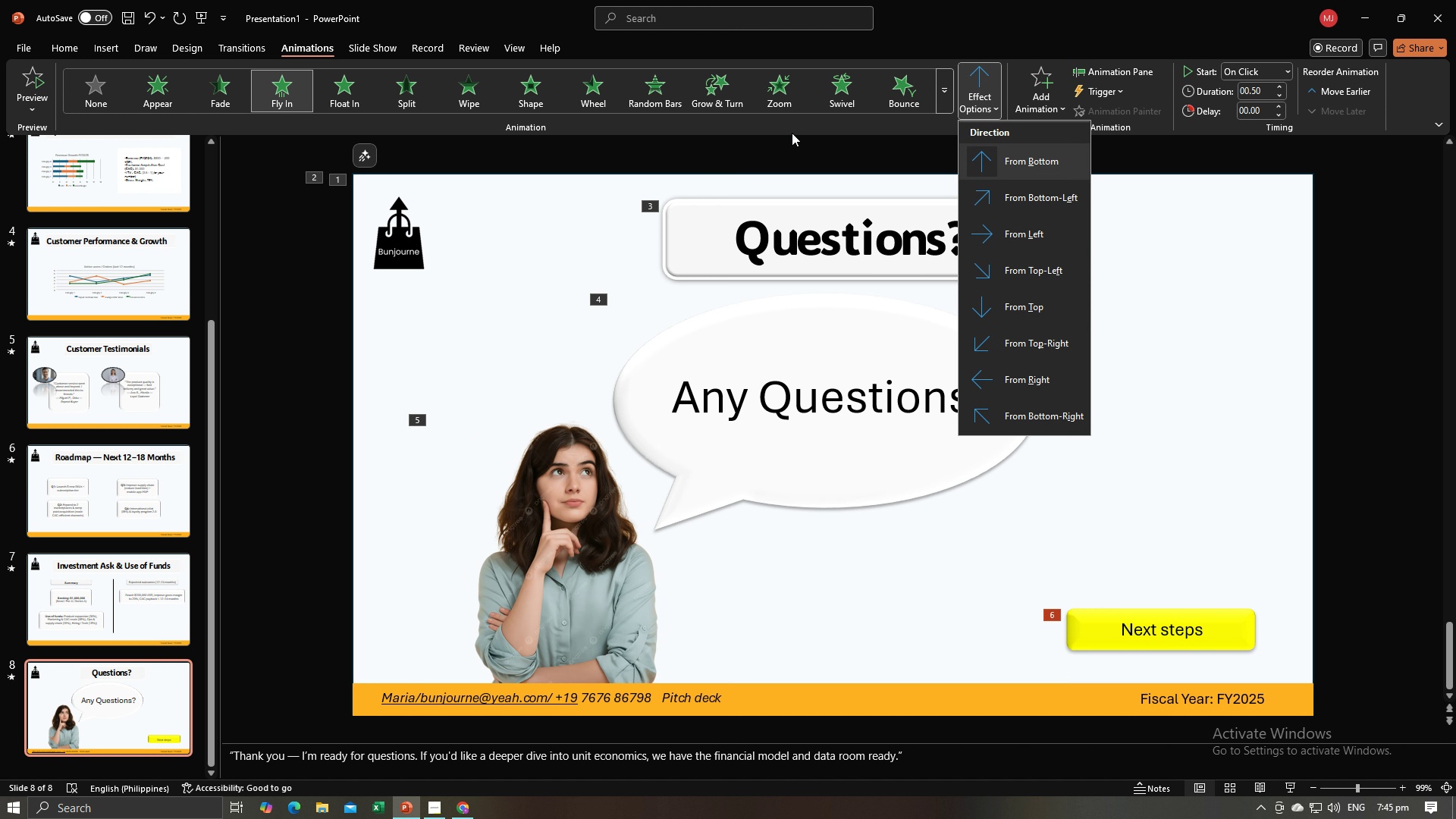 
left_click([846, 94])
 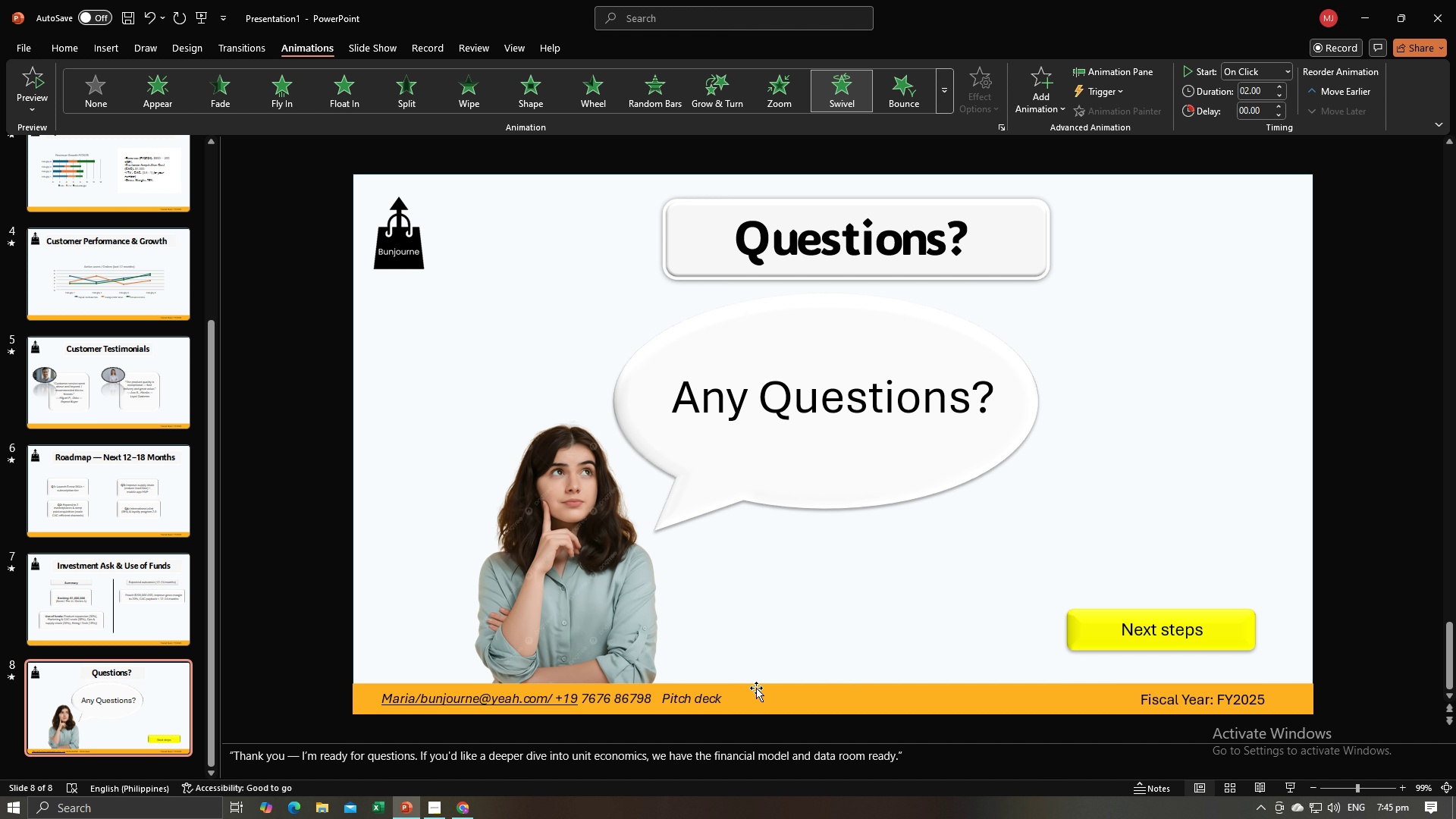 
left_click([712, 698])
 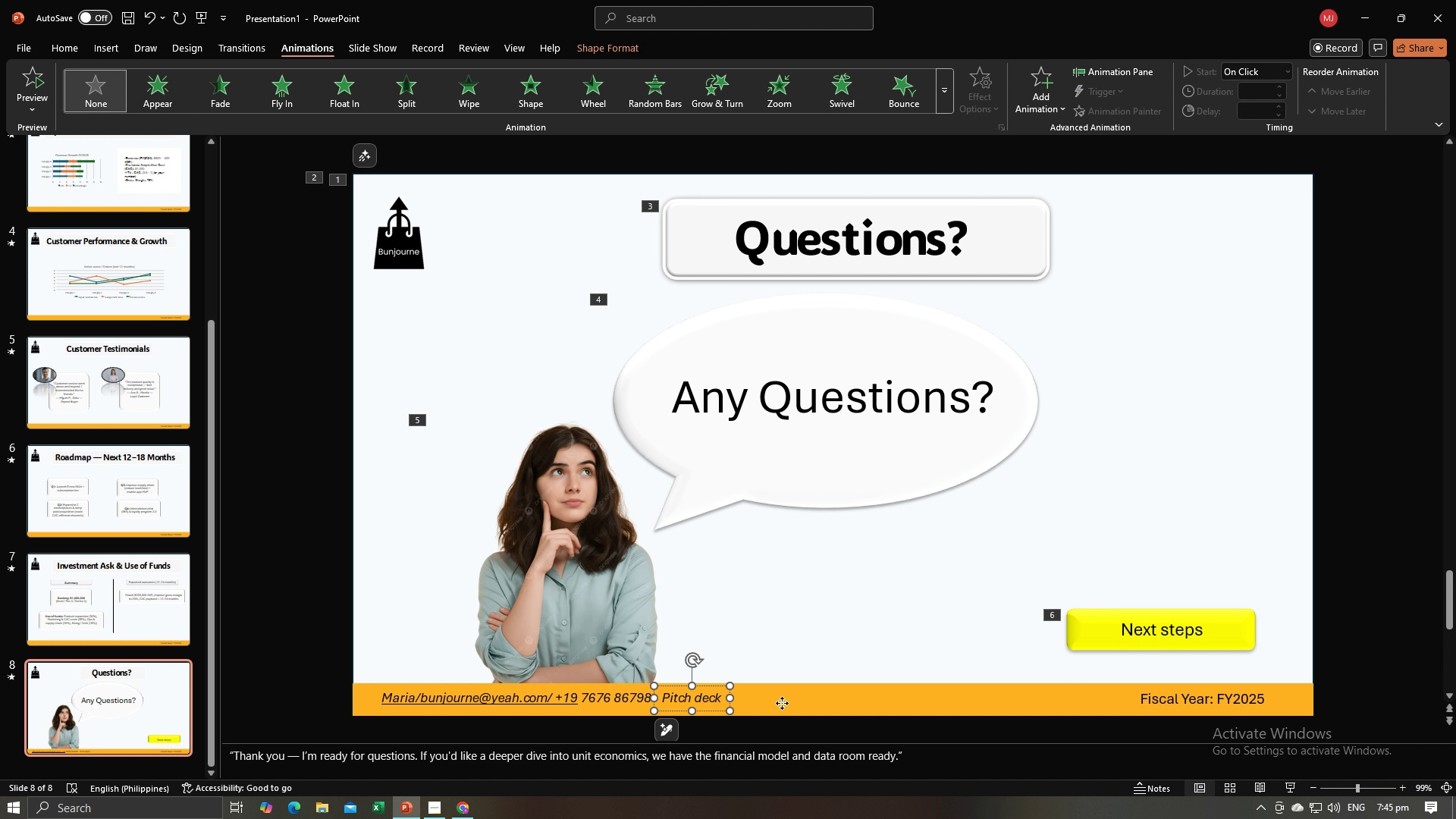 
left_click([782, 703])
 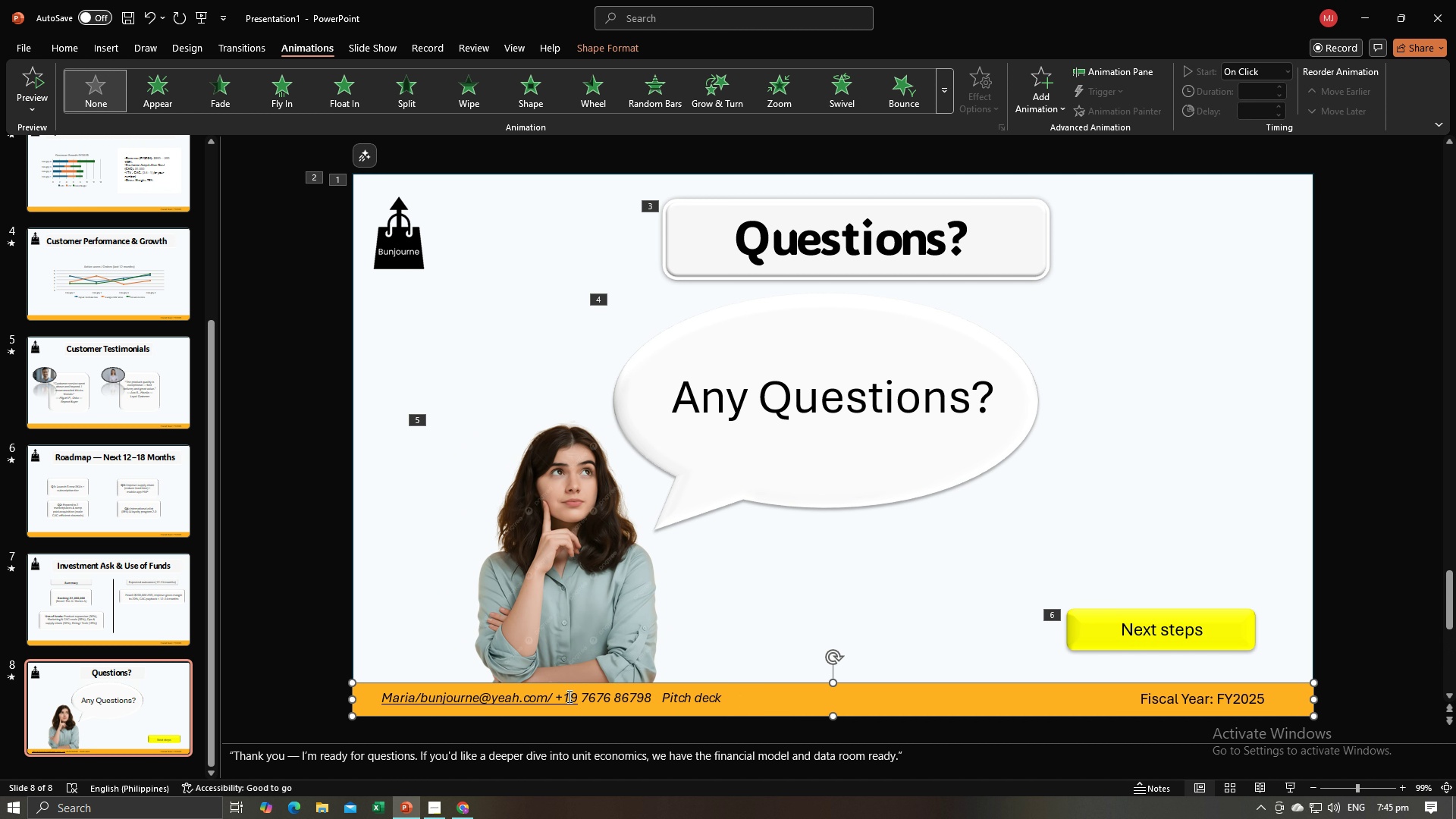 
left_click([568, 696])
 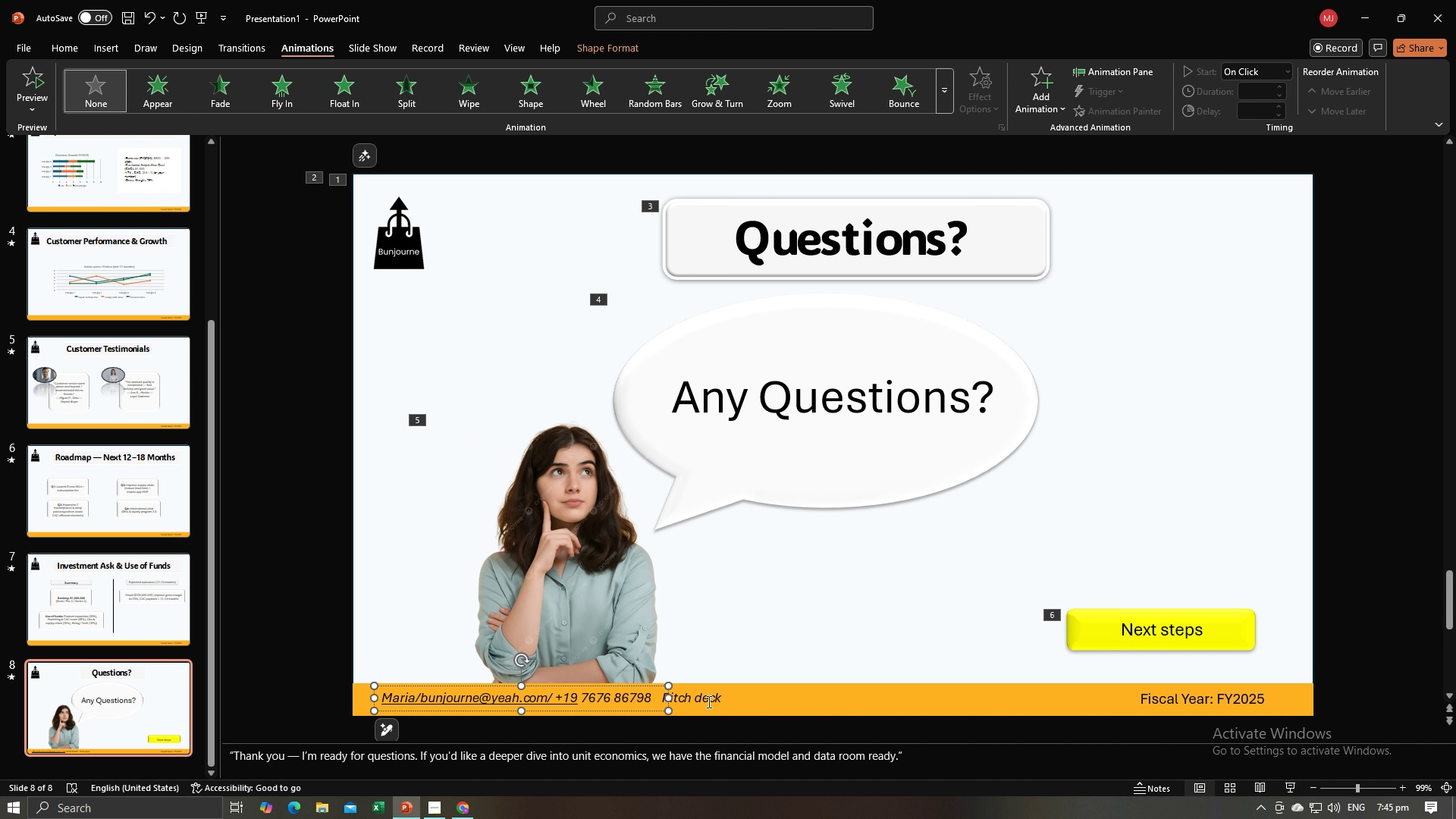 
hold_key(key=ControlLeft, duration=1.3)
left_click([701, 695])
 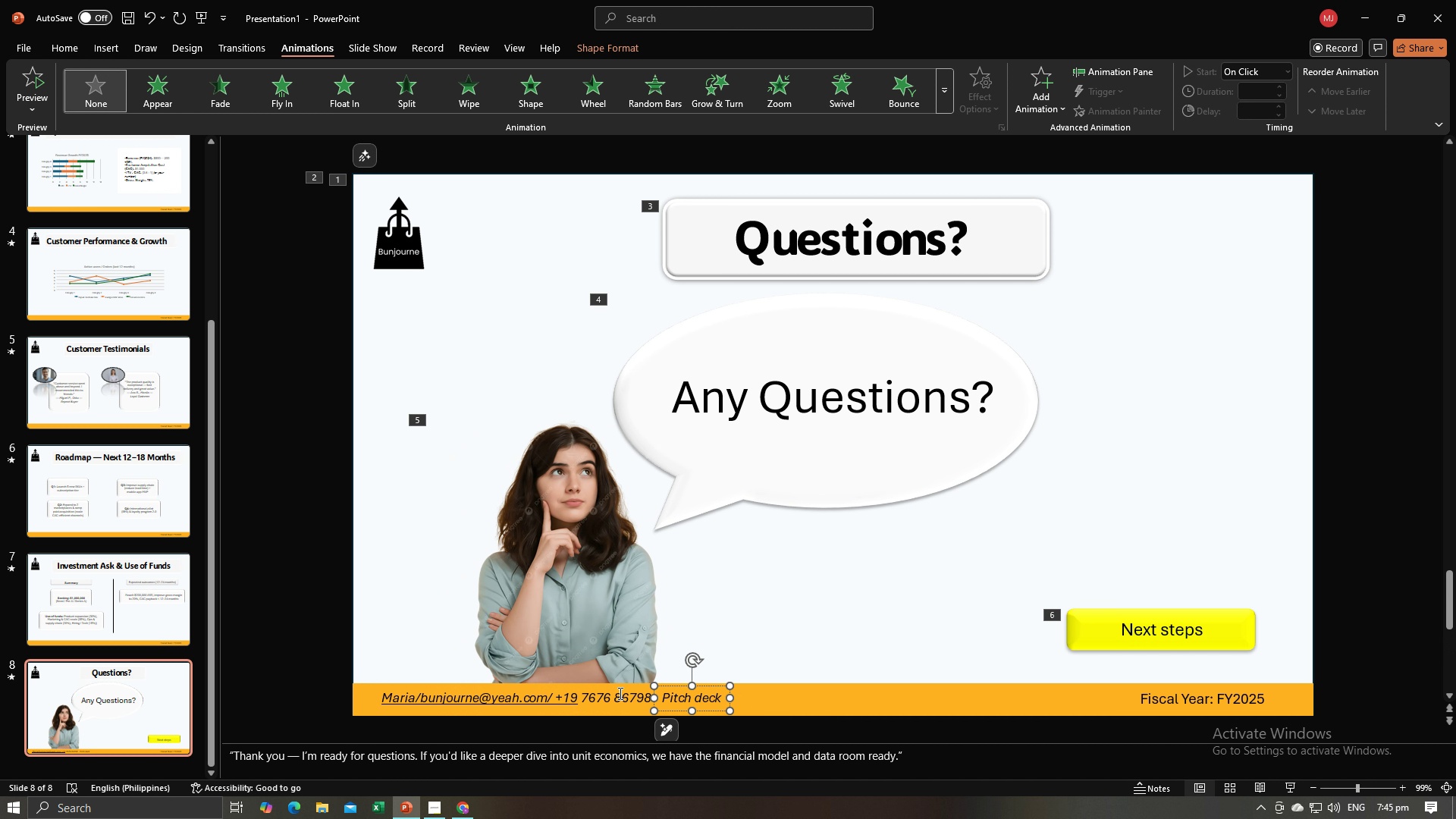 
left_click([619, 693])
 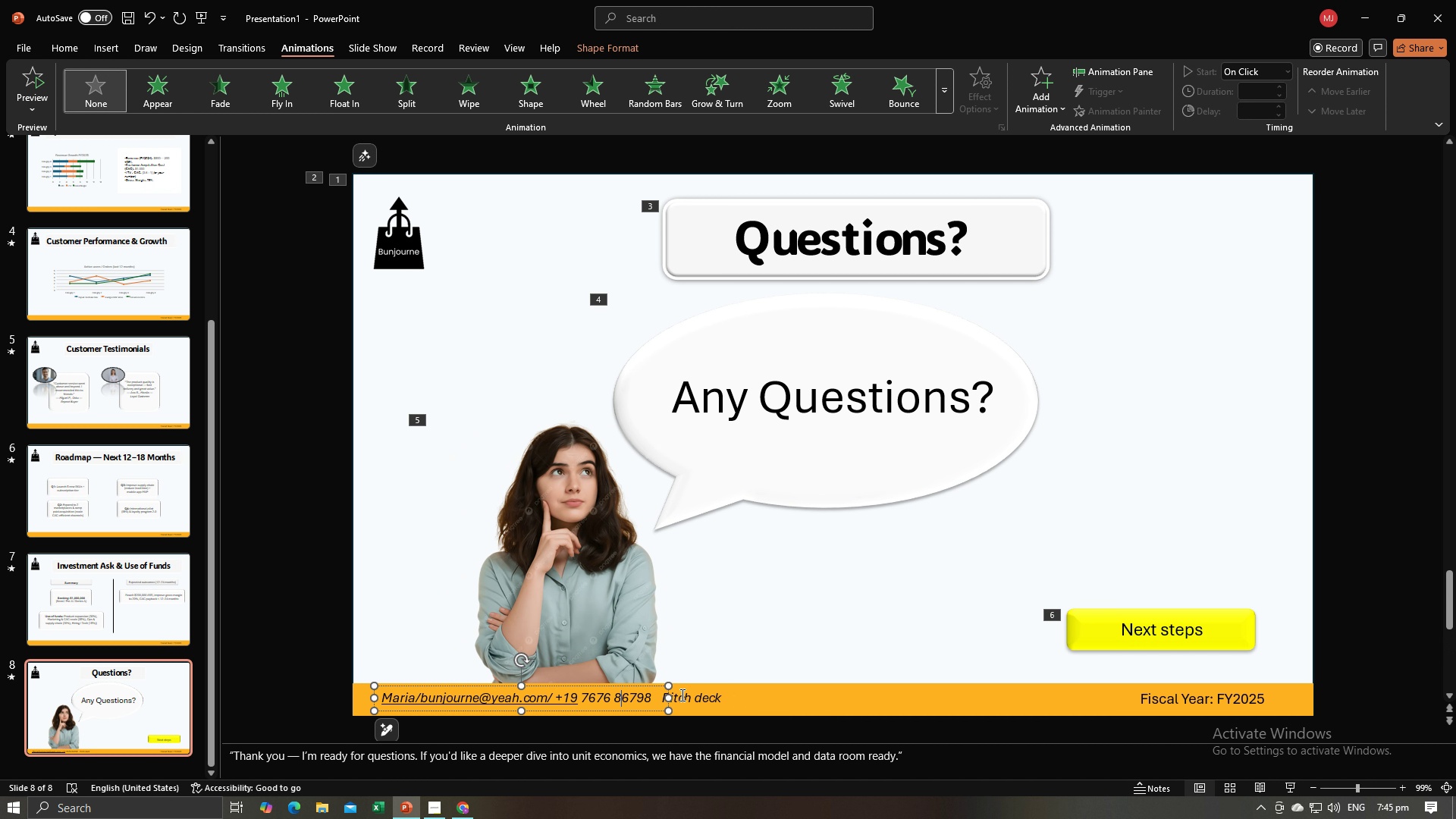 
hold_key(key=ShiftLeft, duration=0.65)
left_click([682, 694])
 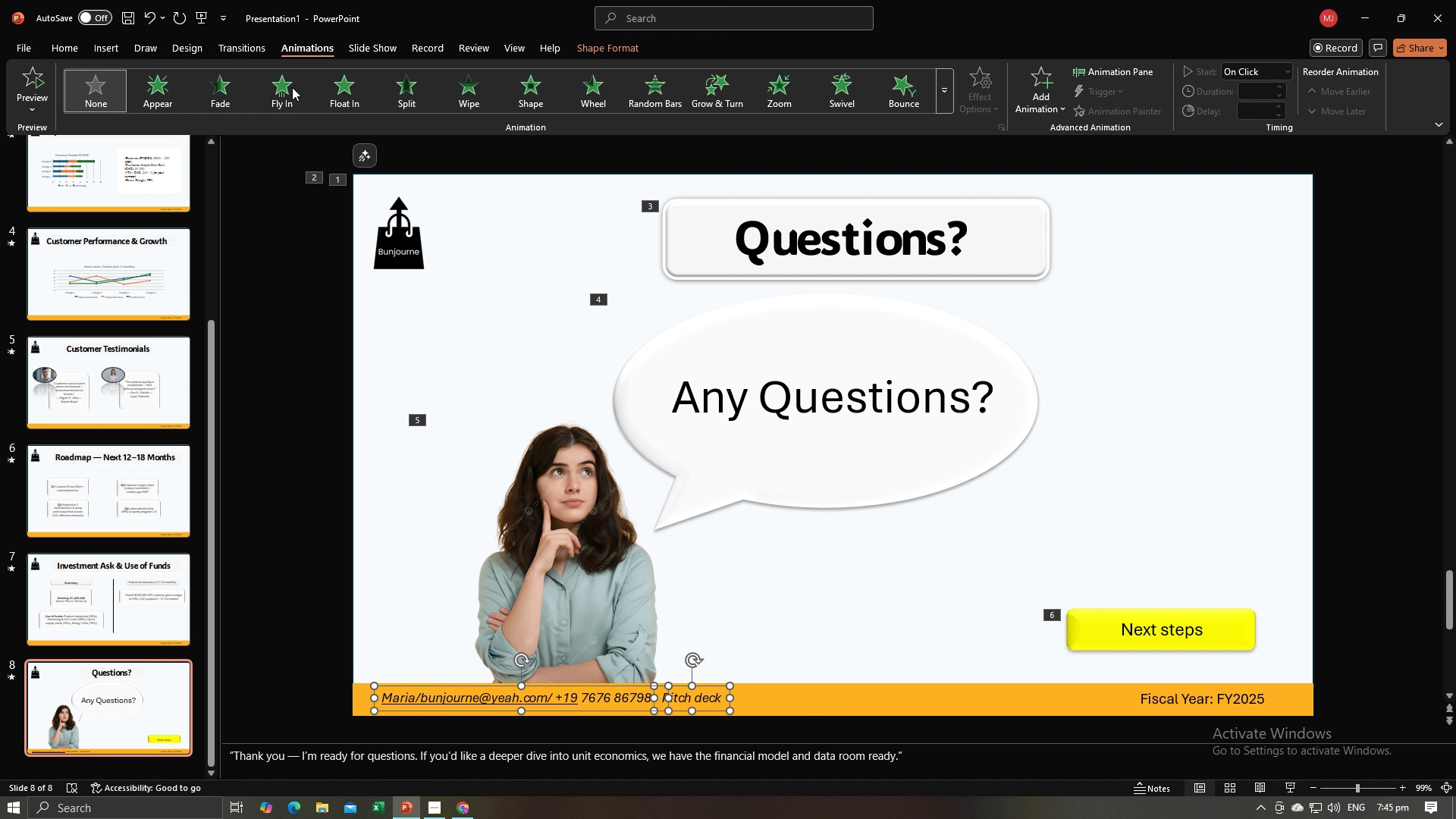 
left_click([287, 86])
 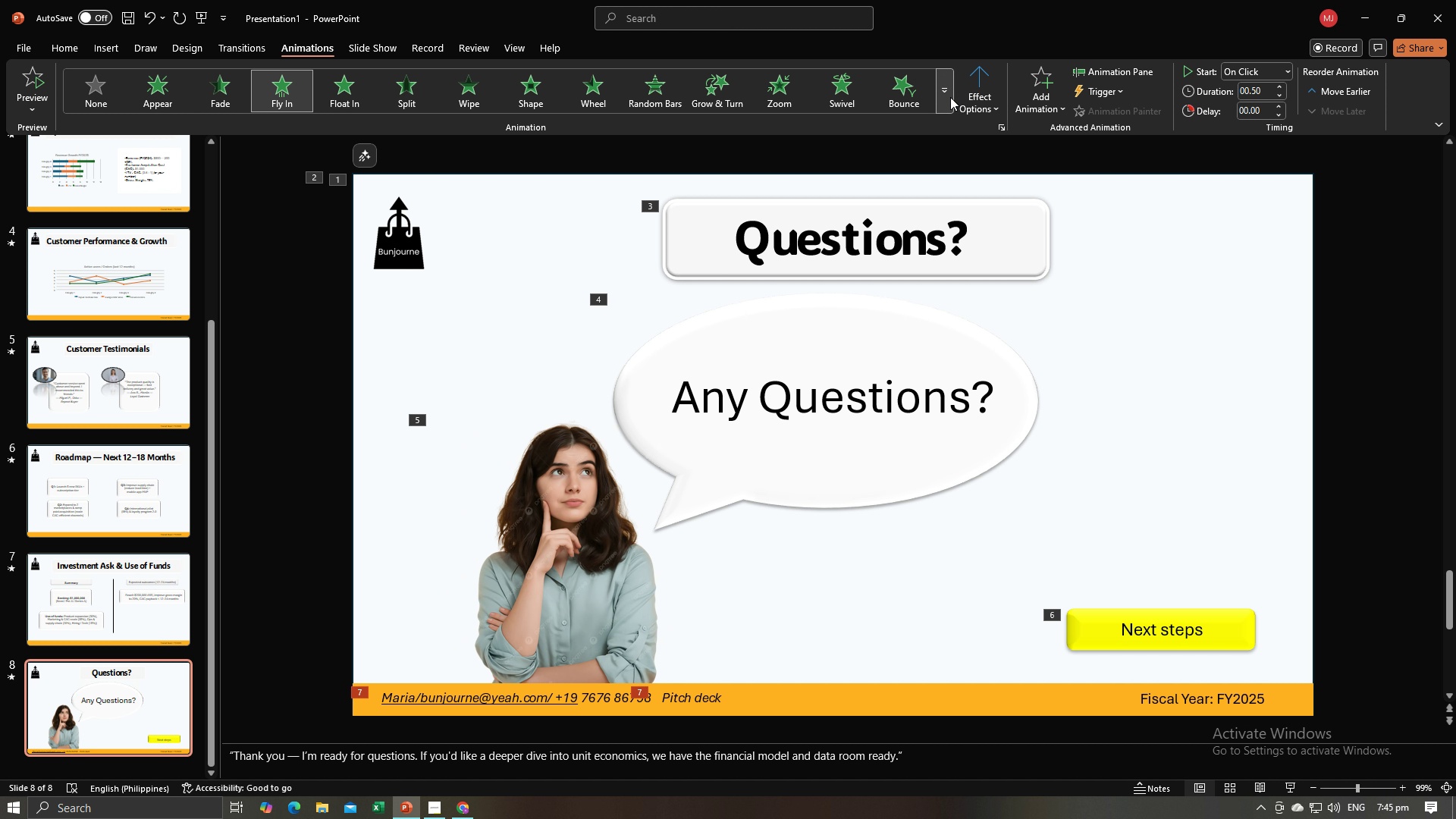 
left_click([971, 83])
 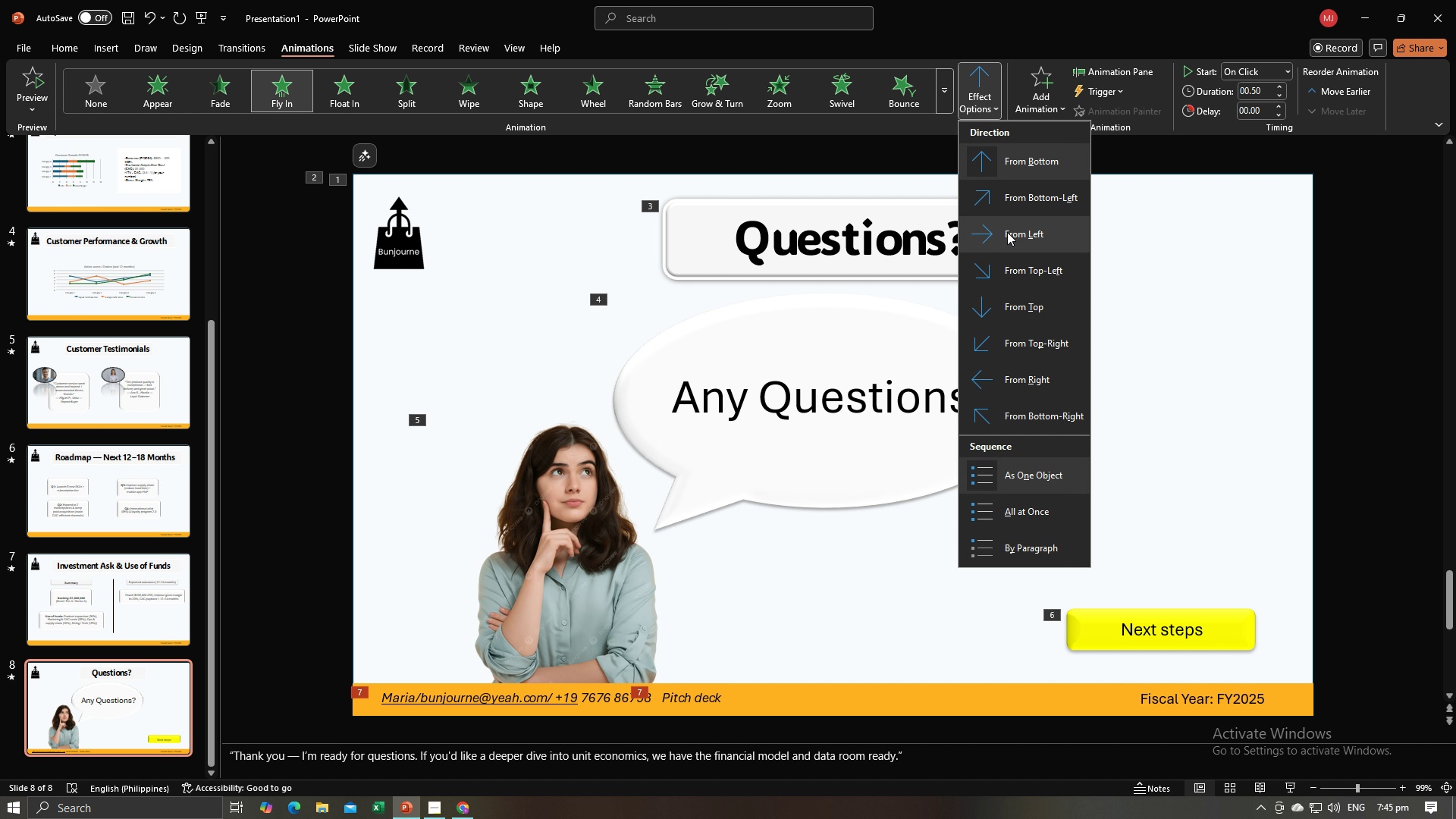 
left_click([1007, 232])
 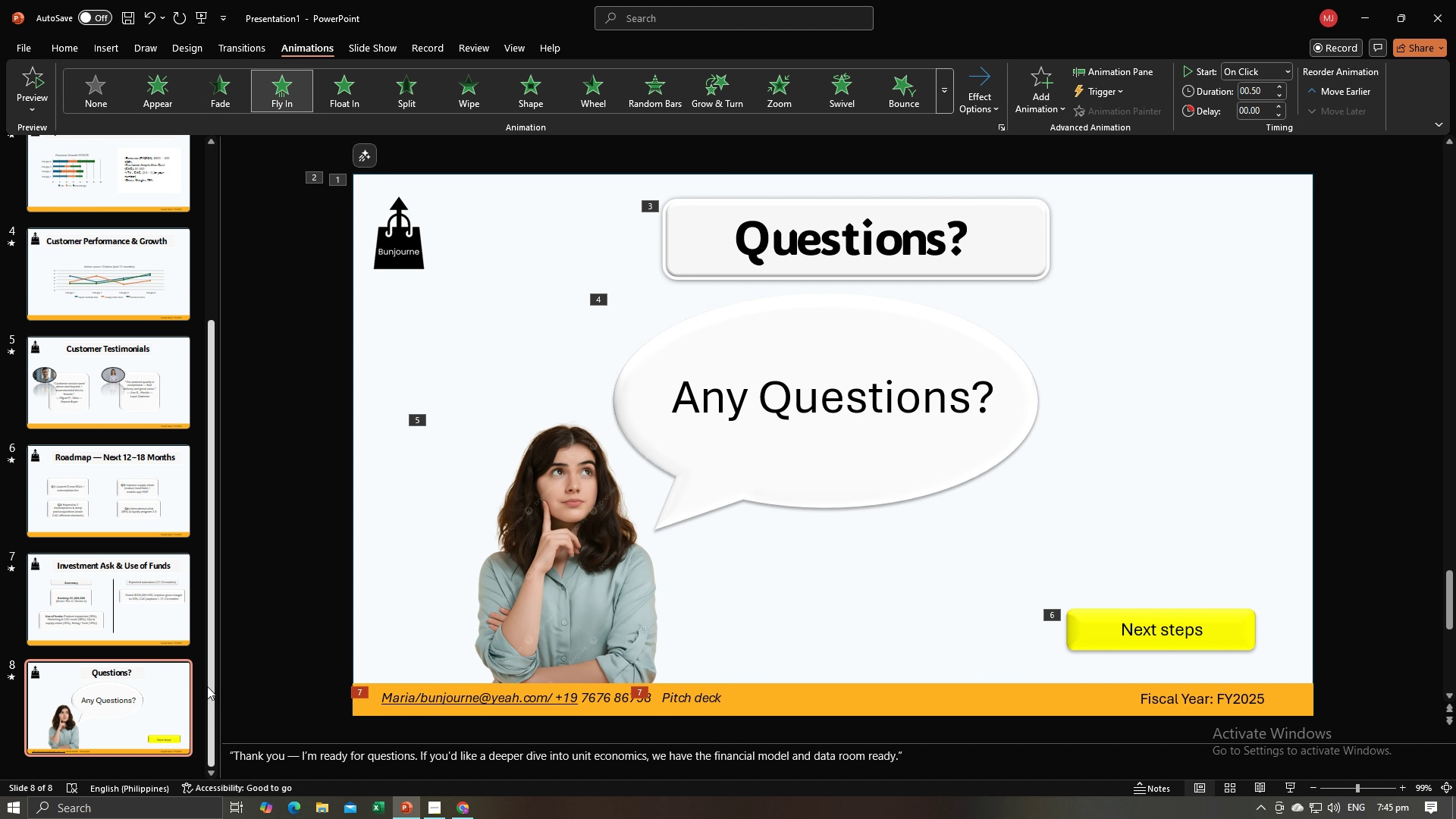 
left_click([261, 613])
 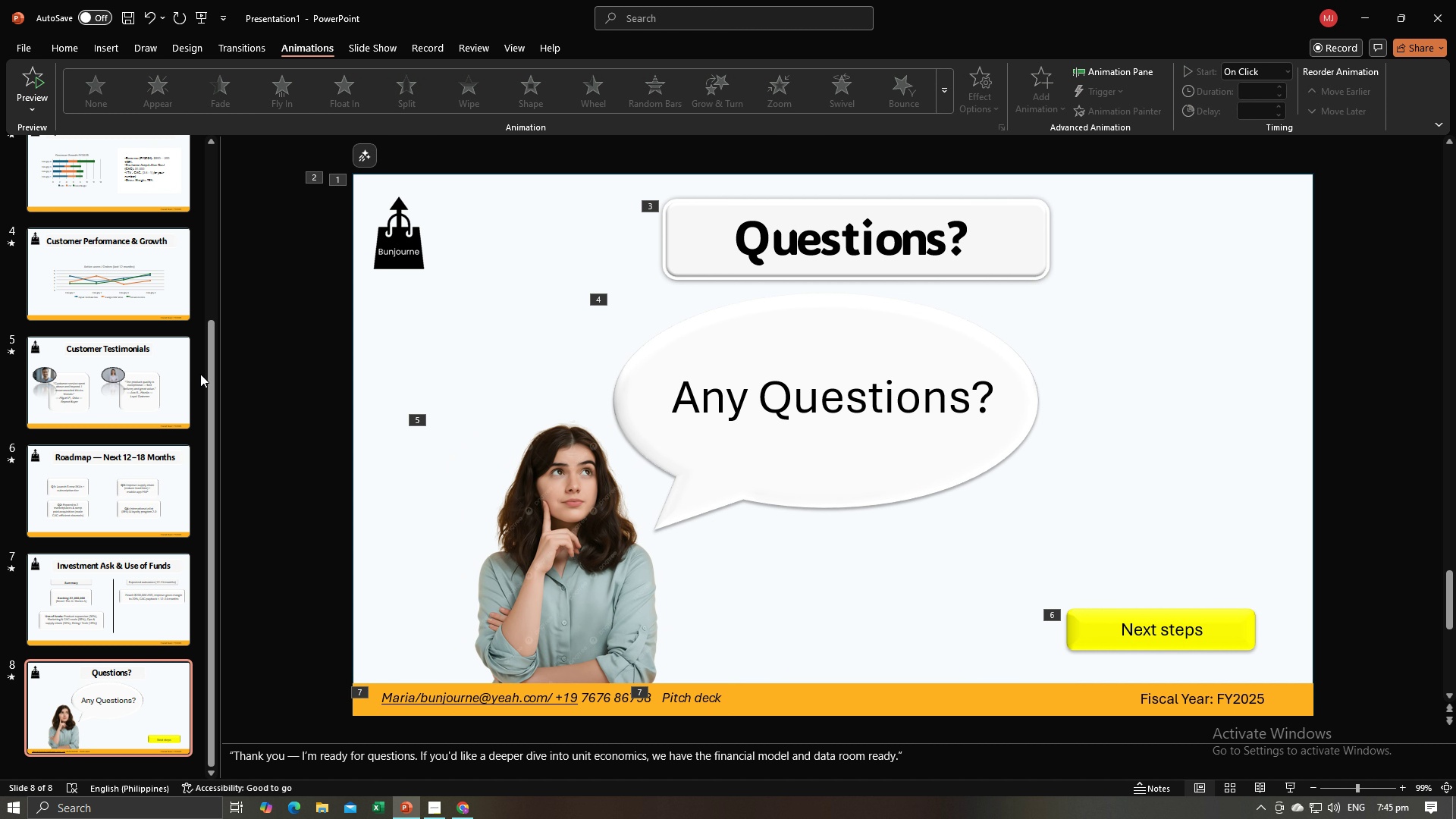 
scroll: coordinate [200, 374], scroll_direction: up, amount: 6.0
 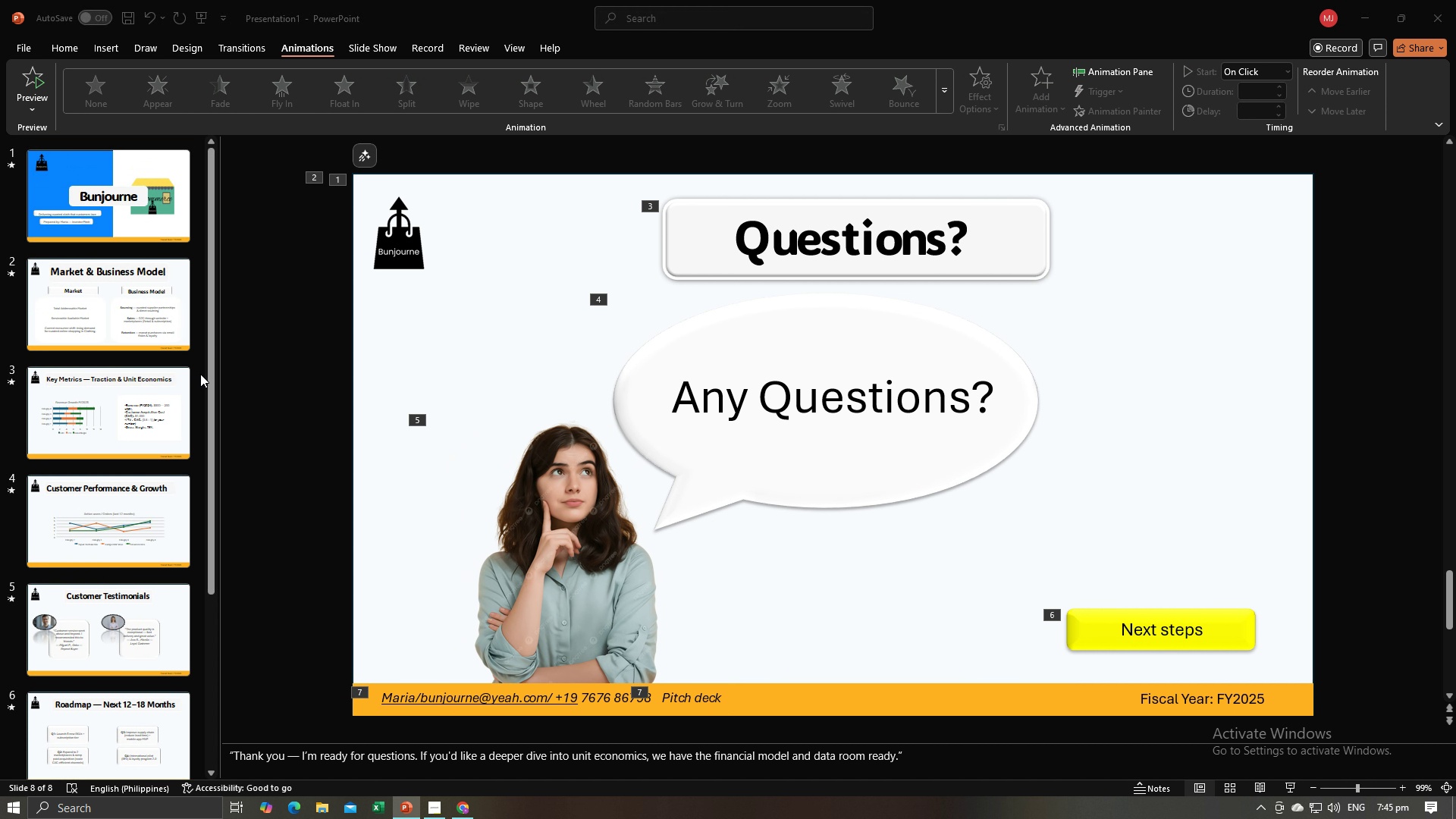 
key(Alt+AltLeft)
 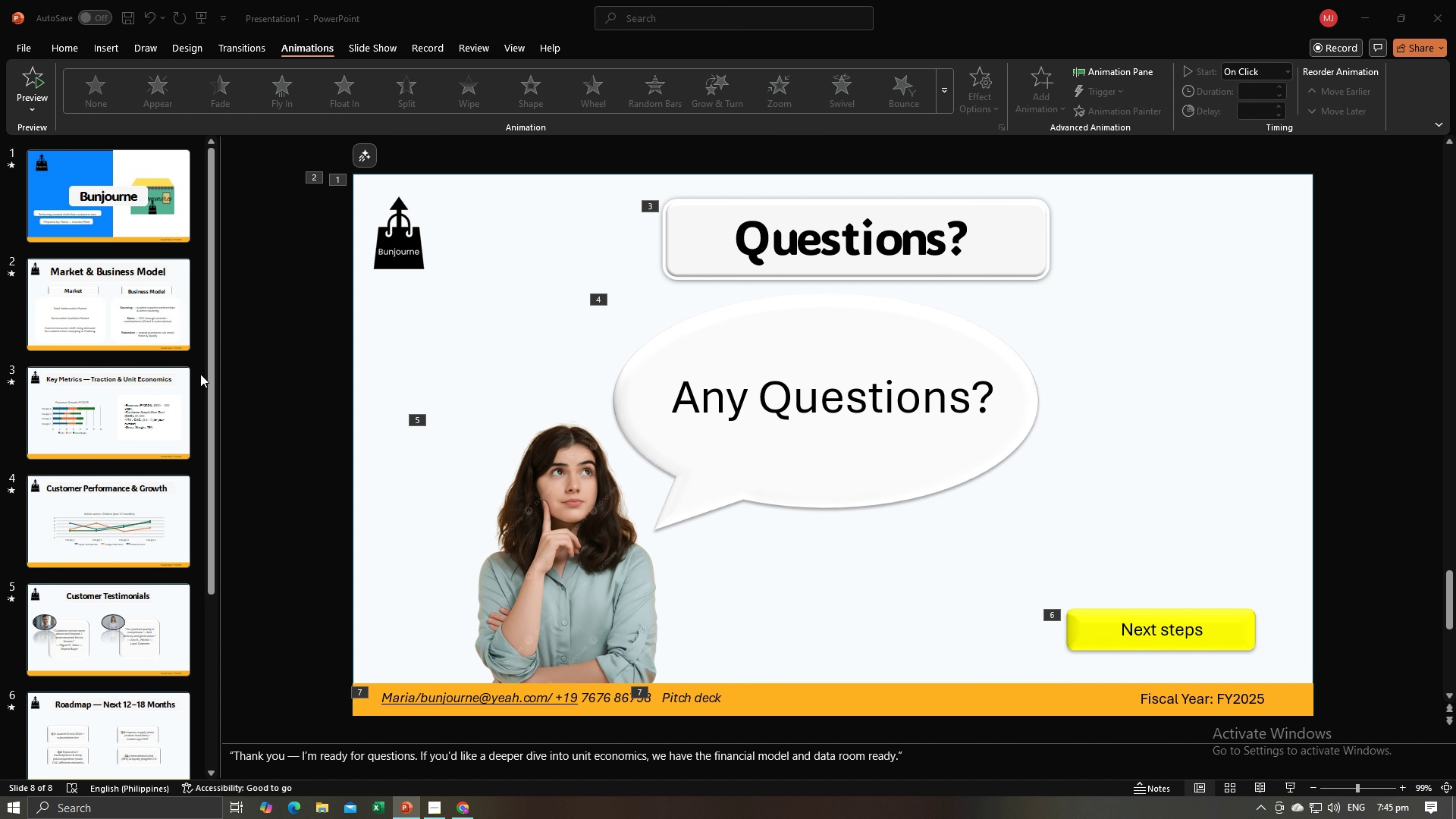 
key(Alt+Tab)